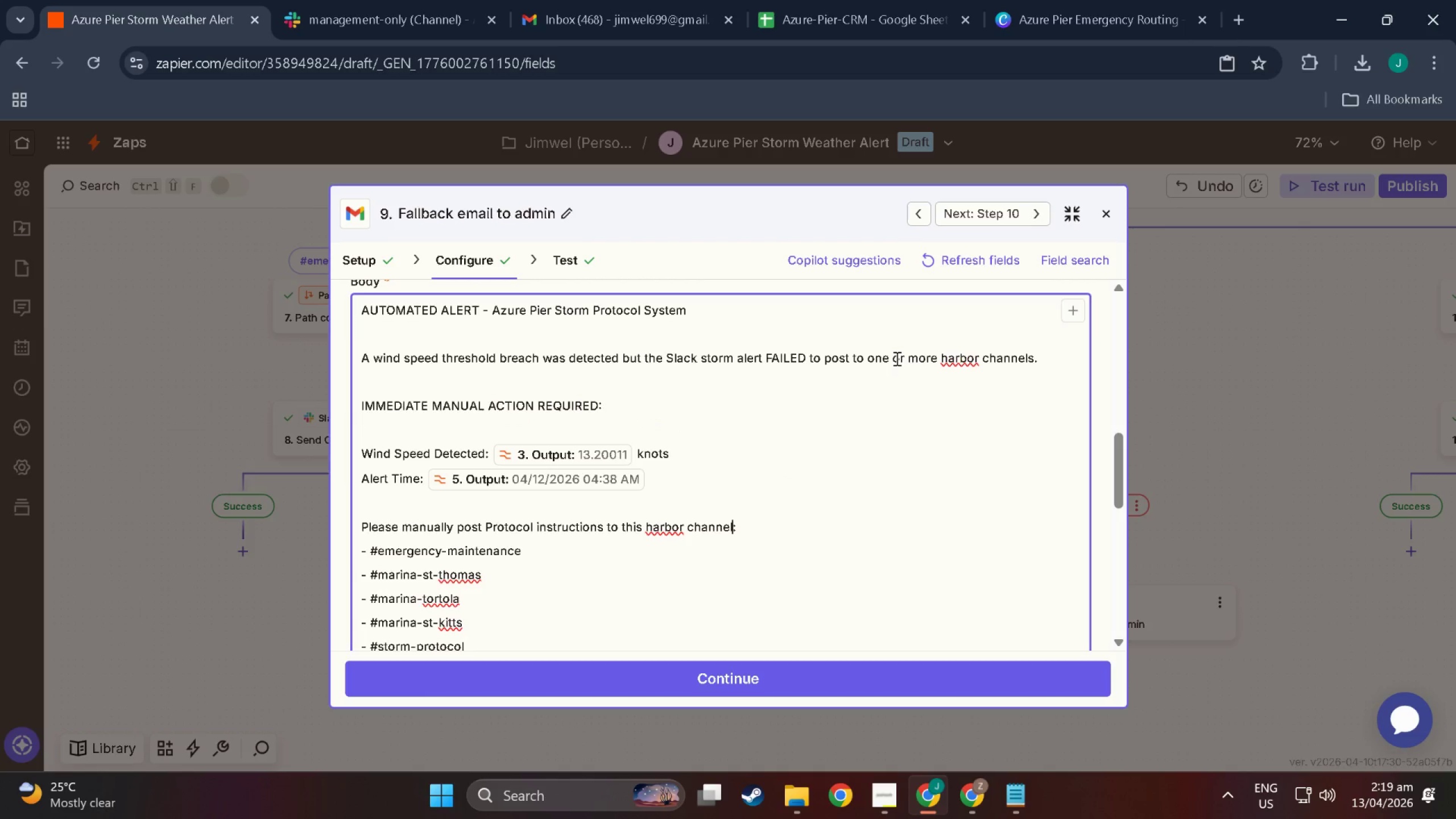 
left_click_drag(start_coordinate=[895, 358], to_coordinate=[936, 358])
 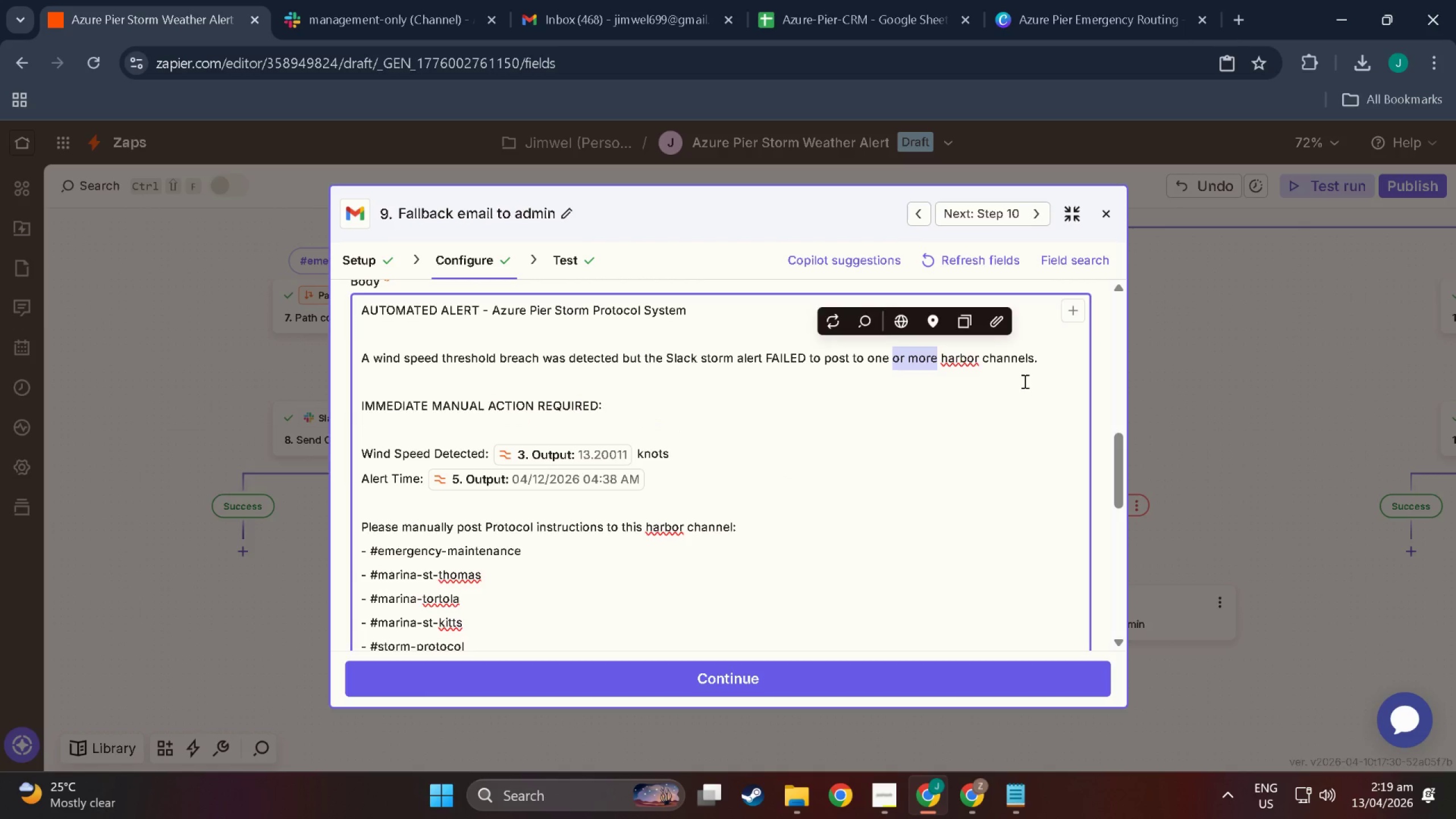 
key(Backspace)
 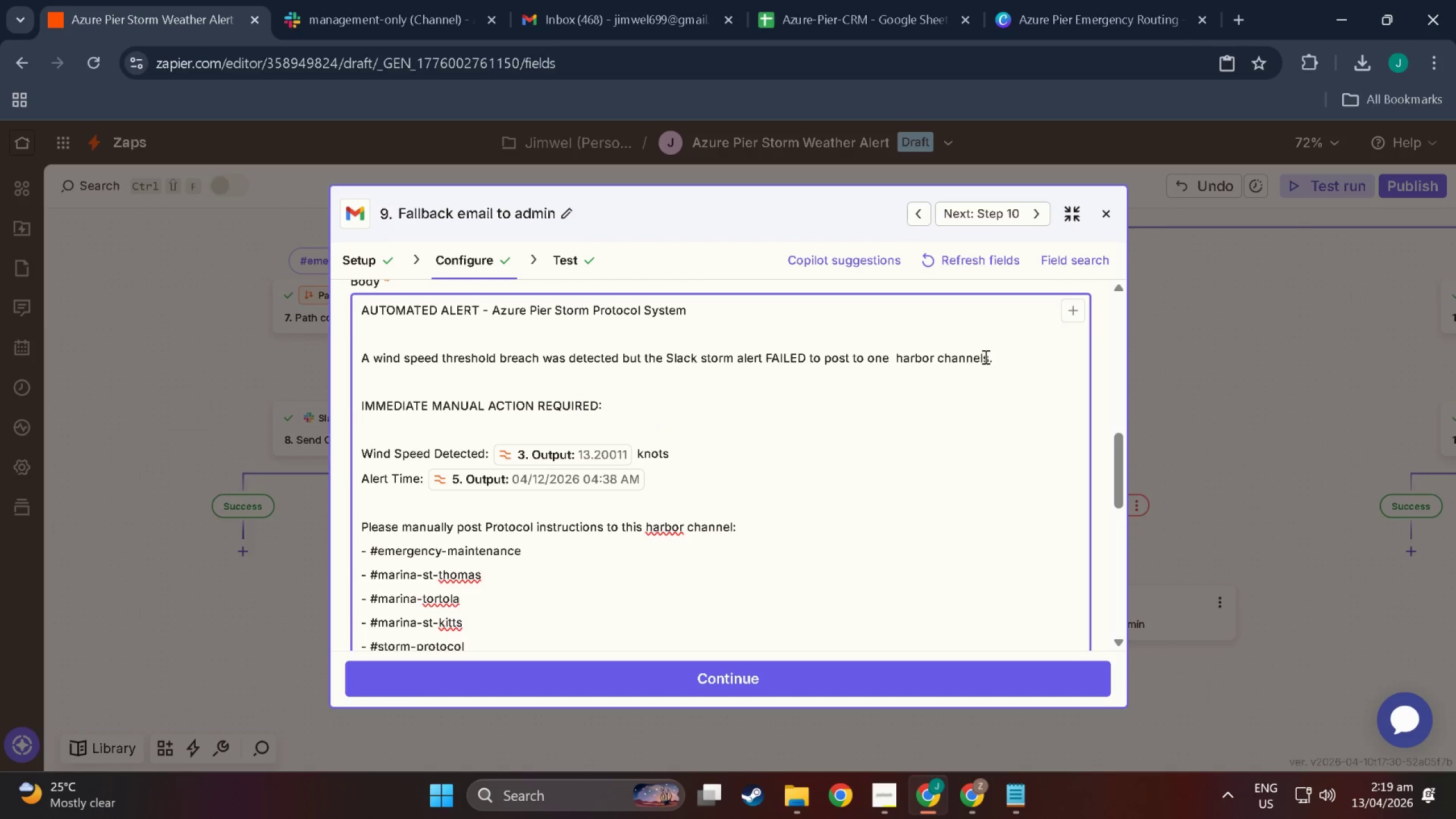 
left_click([990, 358])
 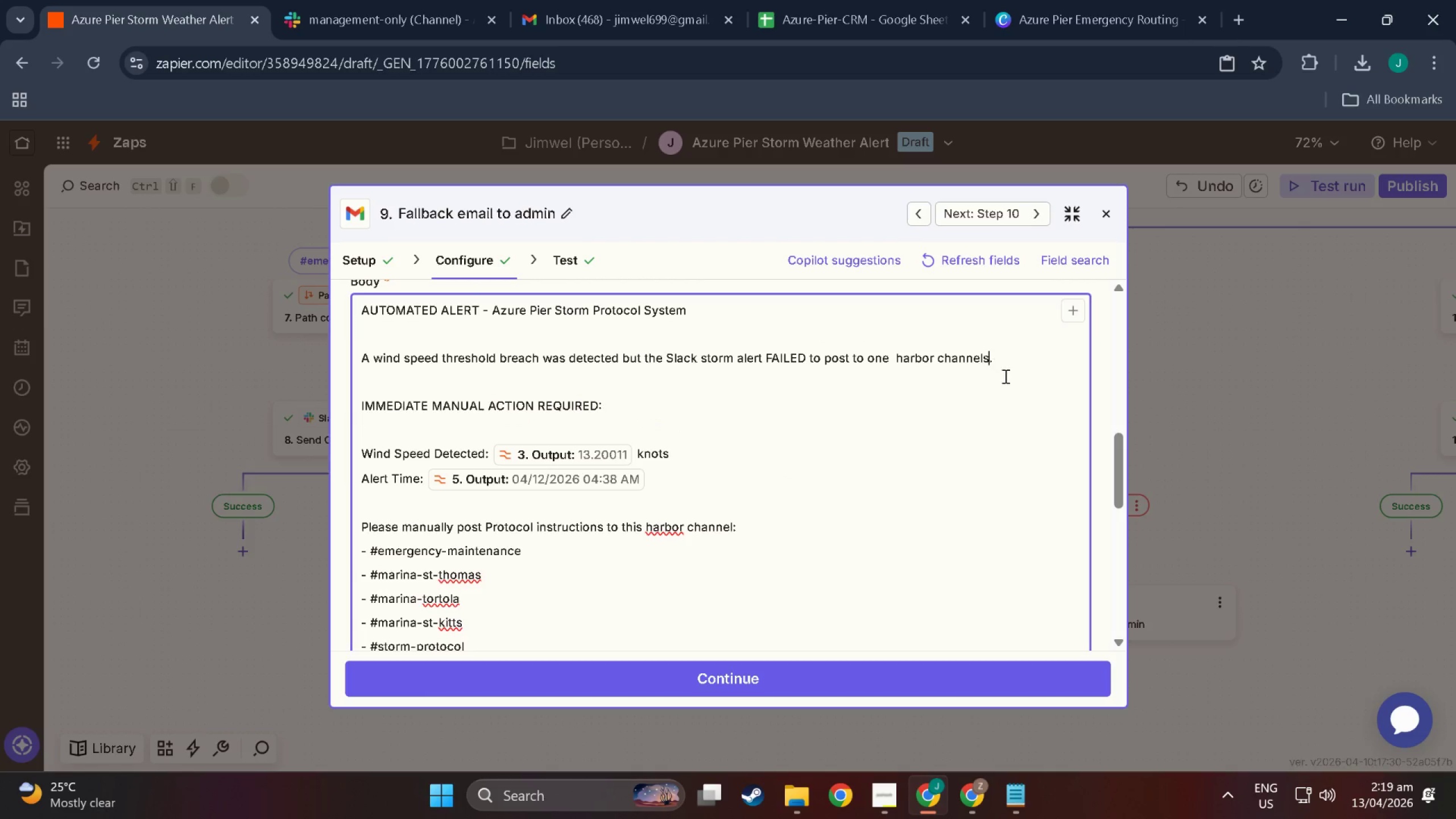 
key(Backspace)
 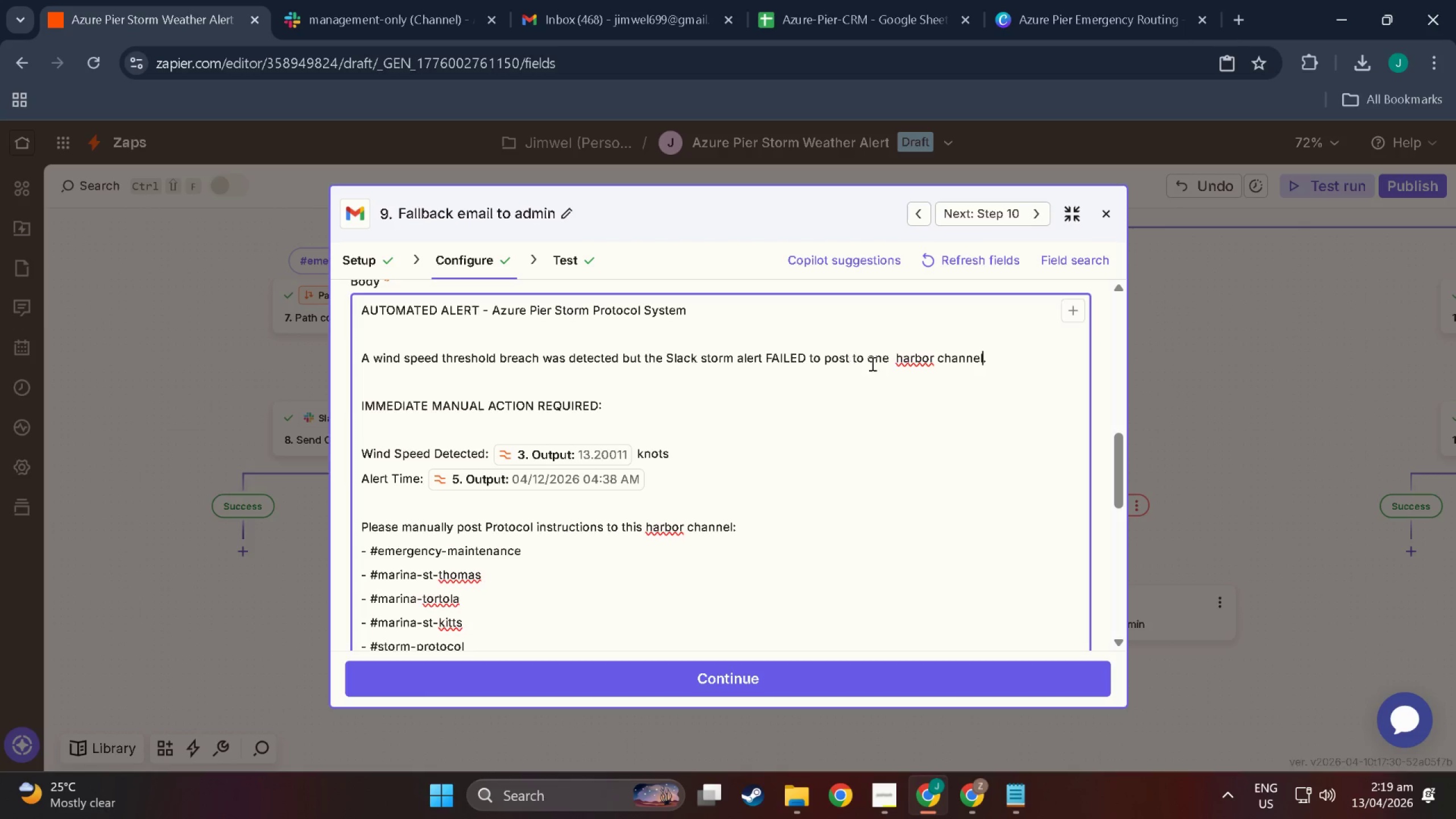 
left_click([893, 357])
 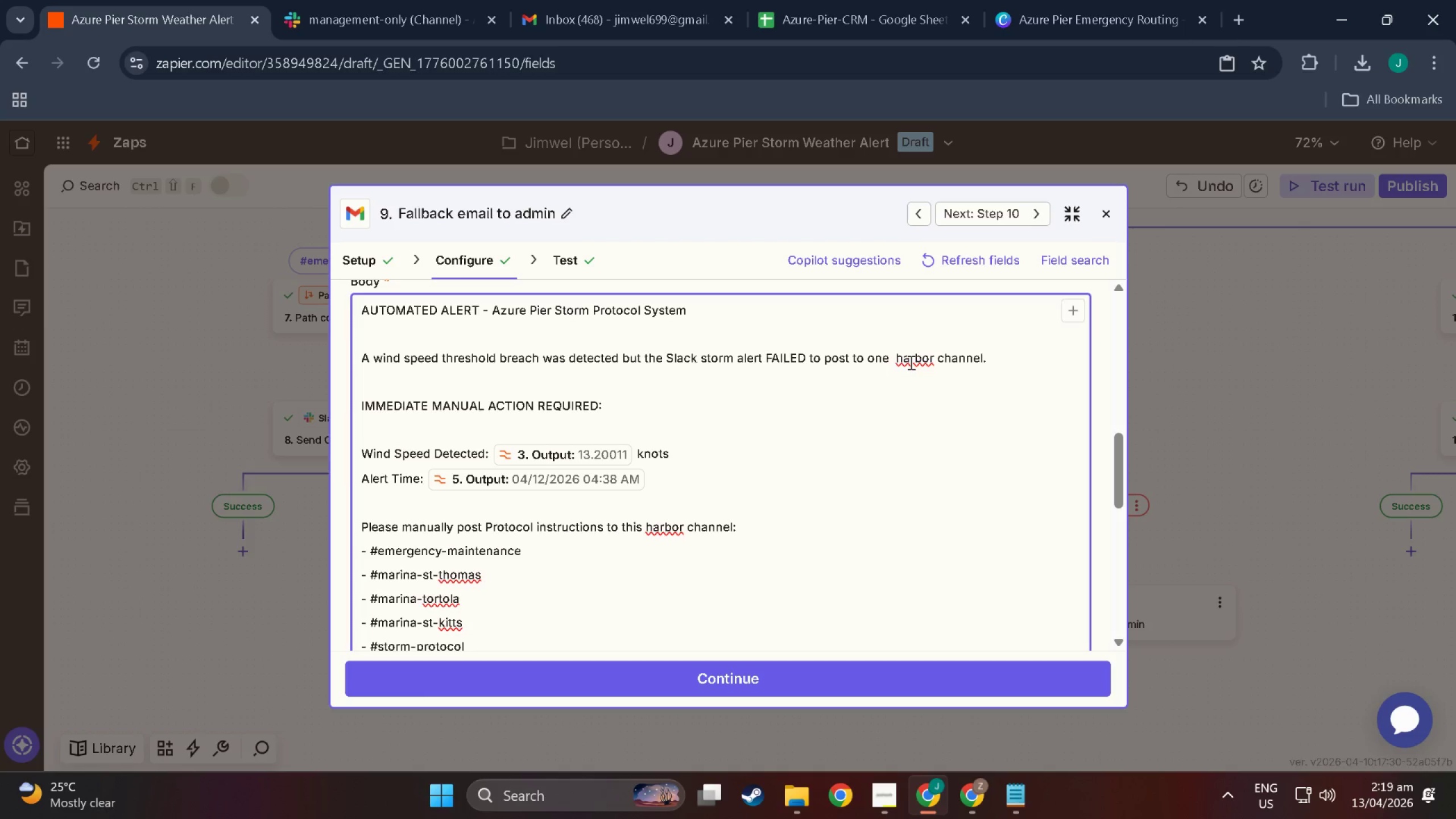 
key(Backspace)
 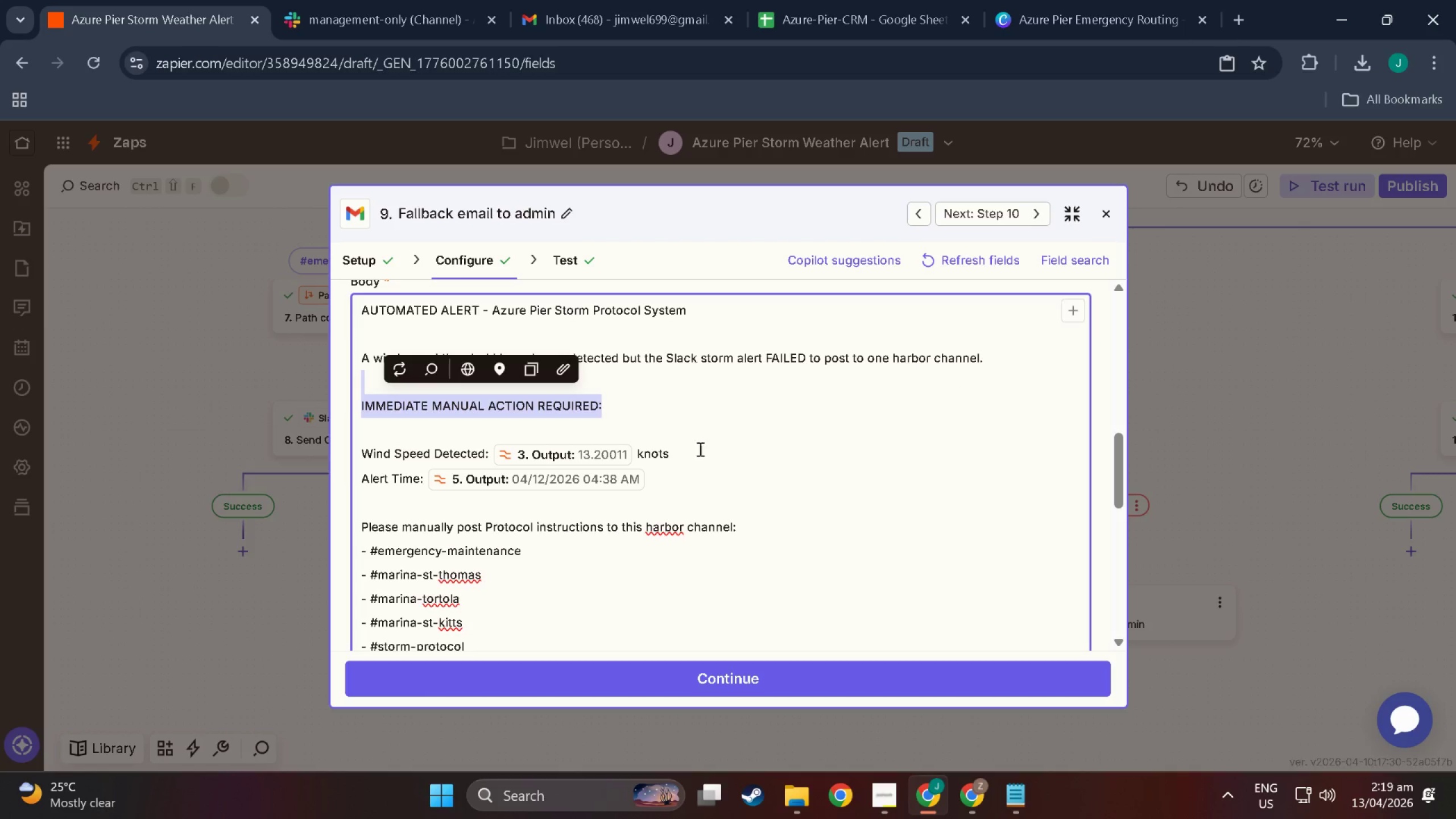 
left_click([610, 461])
 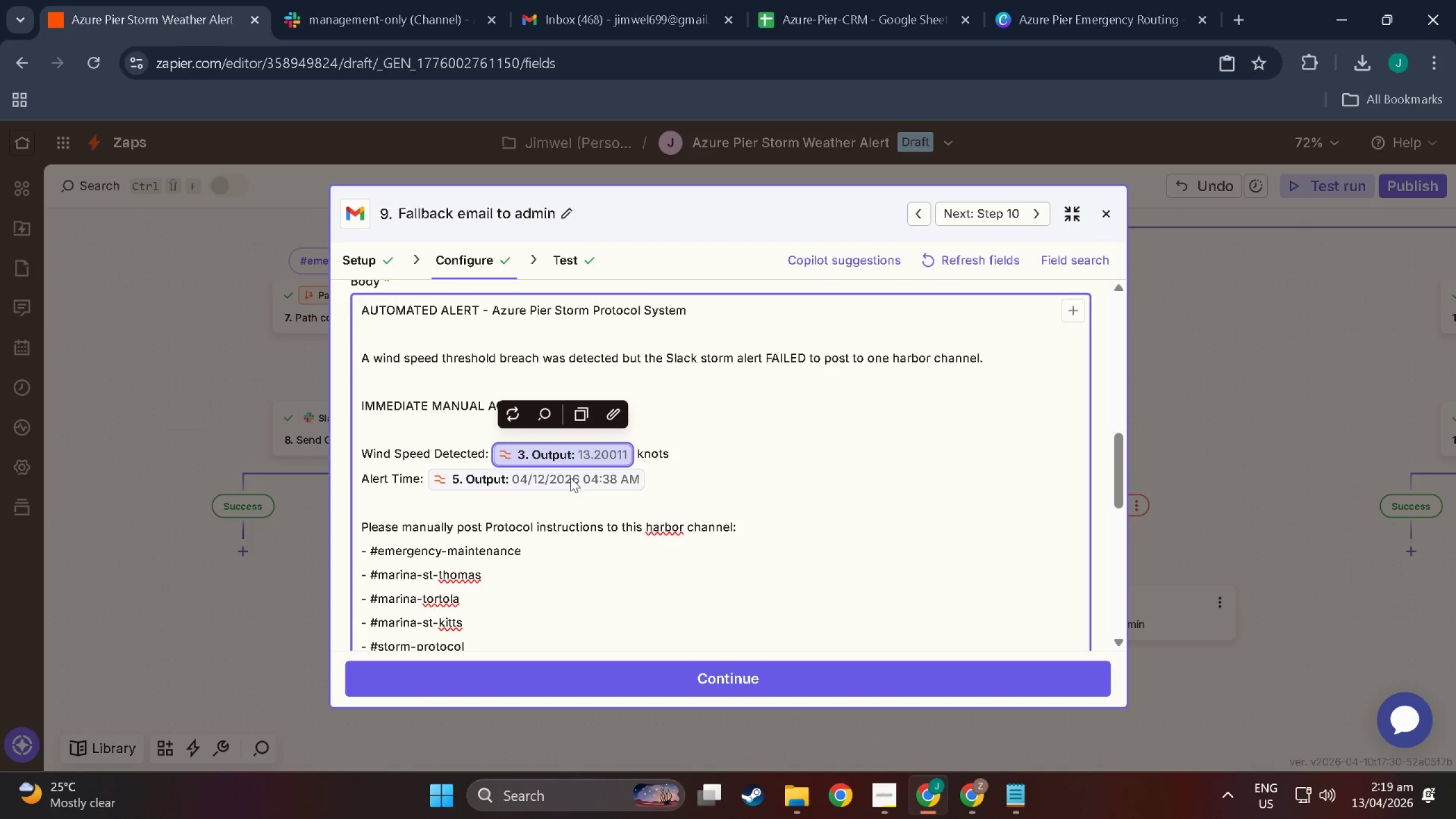 
scroll: coordinate [570, 478], scroll_direction: down, amount: 3.0
 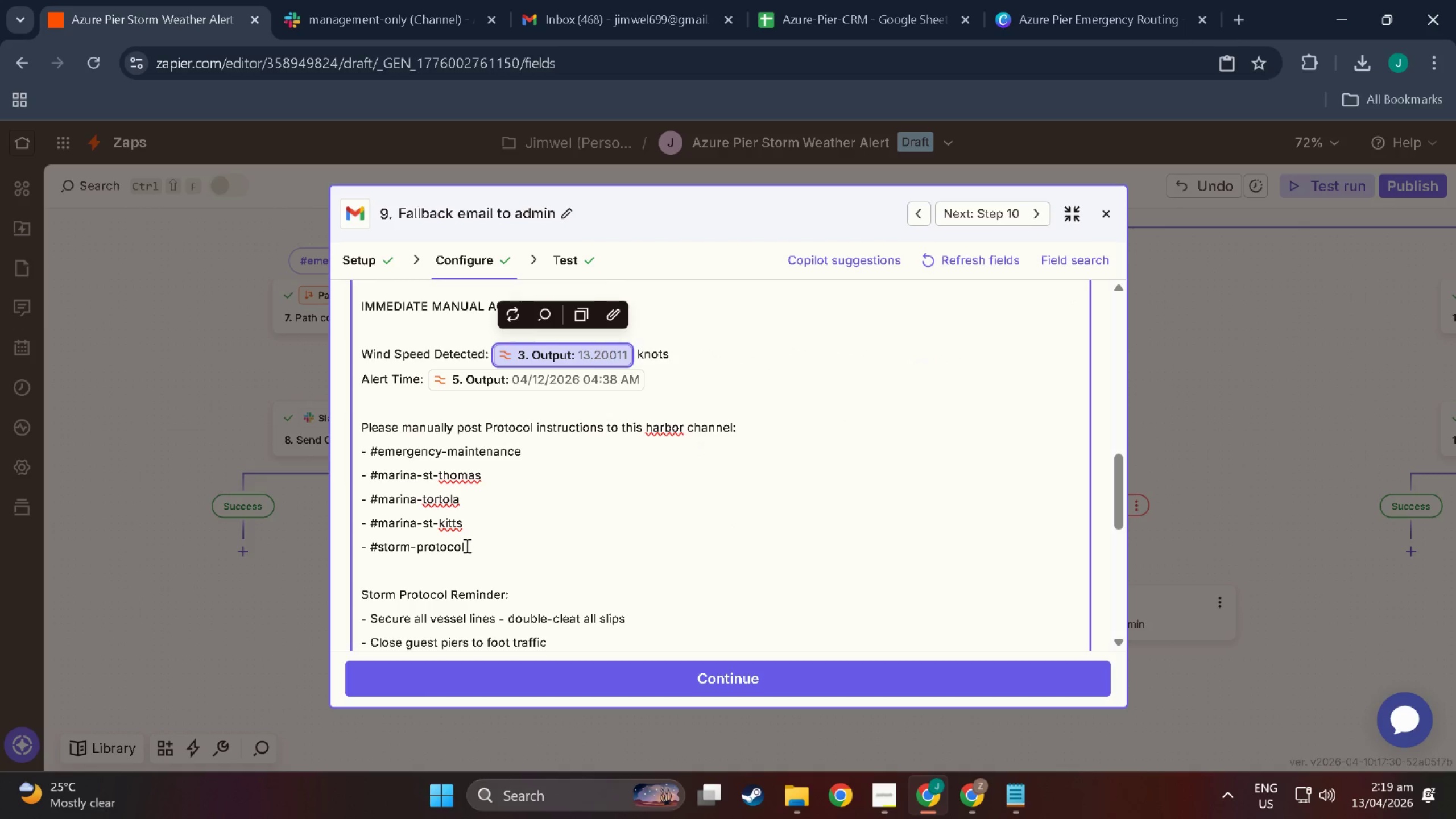 
left_click_drag(start_coordinate=[466, 545], to_coordinate=[359, 475])
 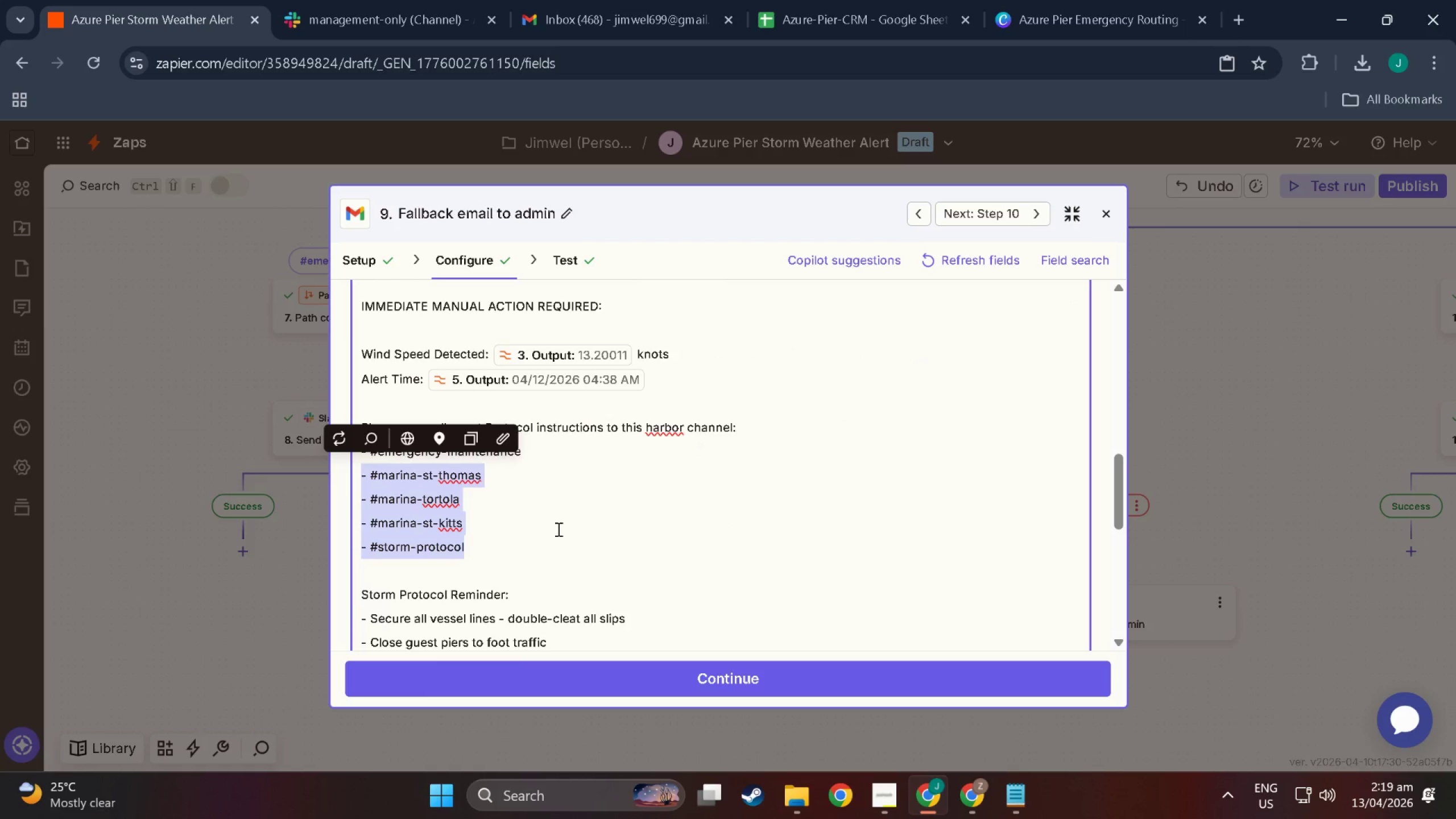 
key(Backspace)
 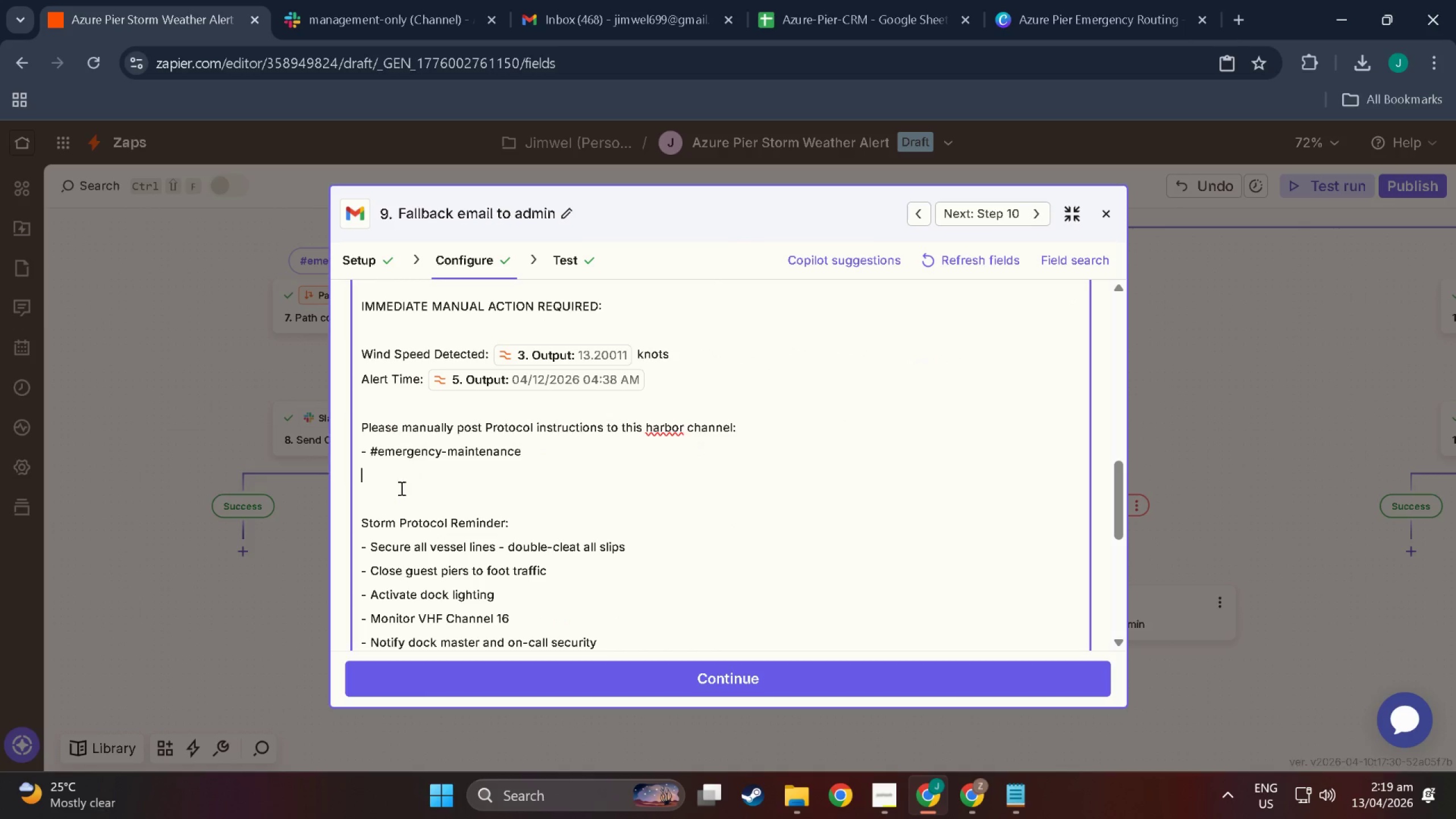 
scroll: coordinate [442, 502], scroll_direction: up, amount: 3.0
 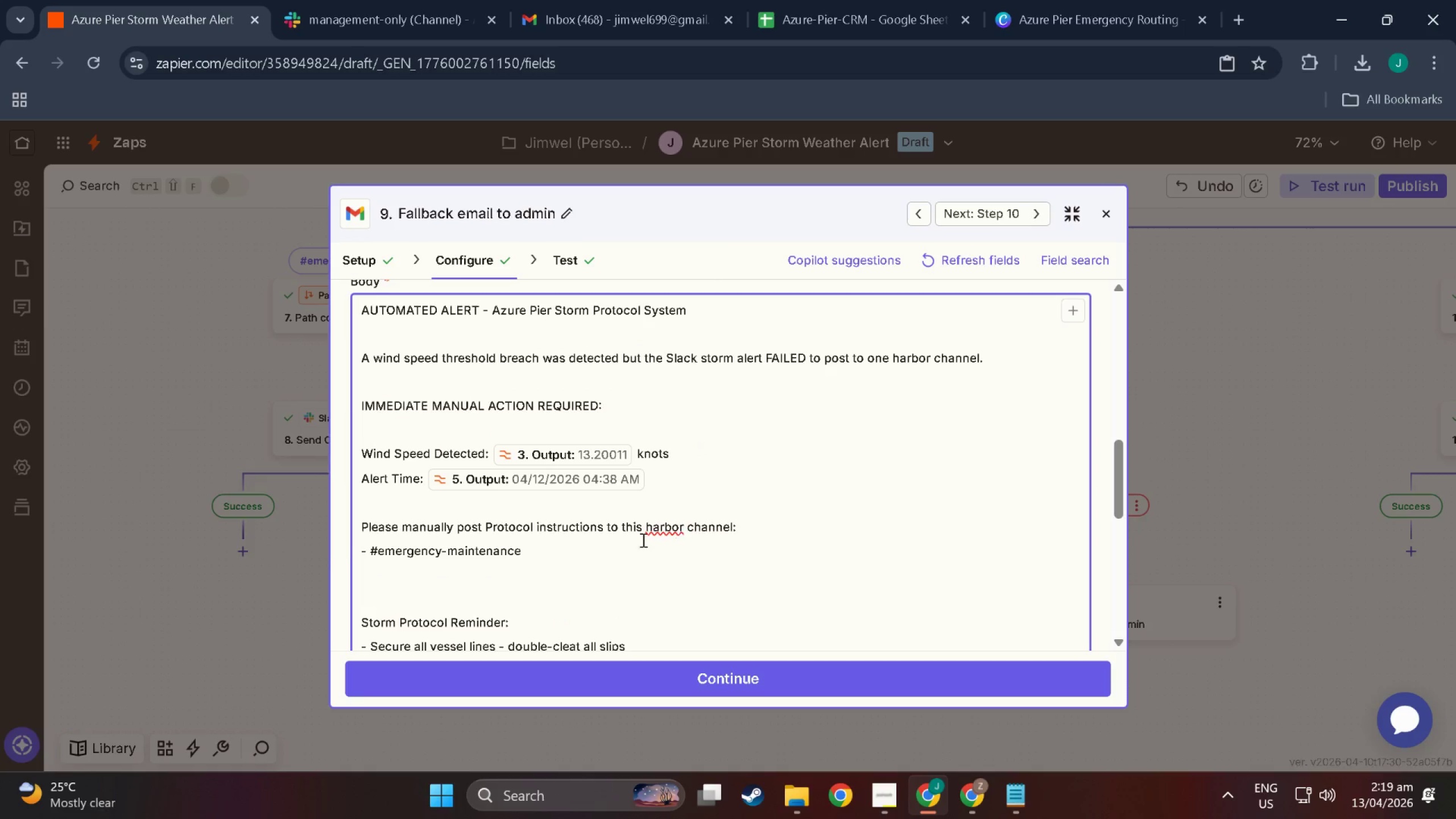 
scroll: coordinate [379, 558], scroll_direction: down, amount: 7.0
 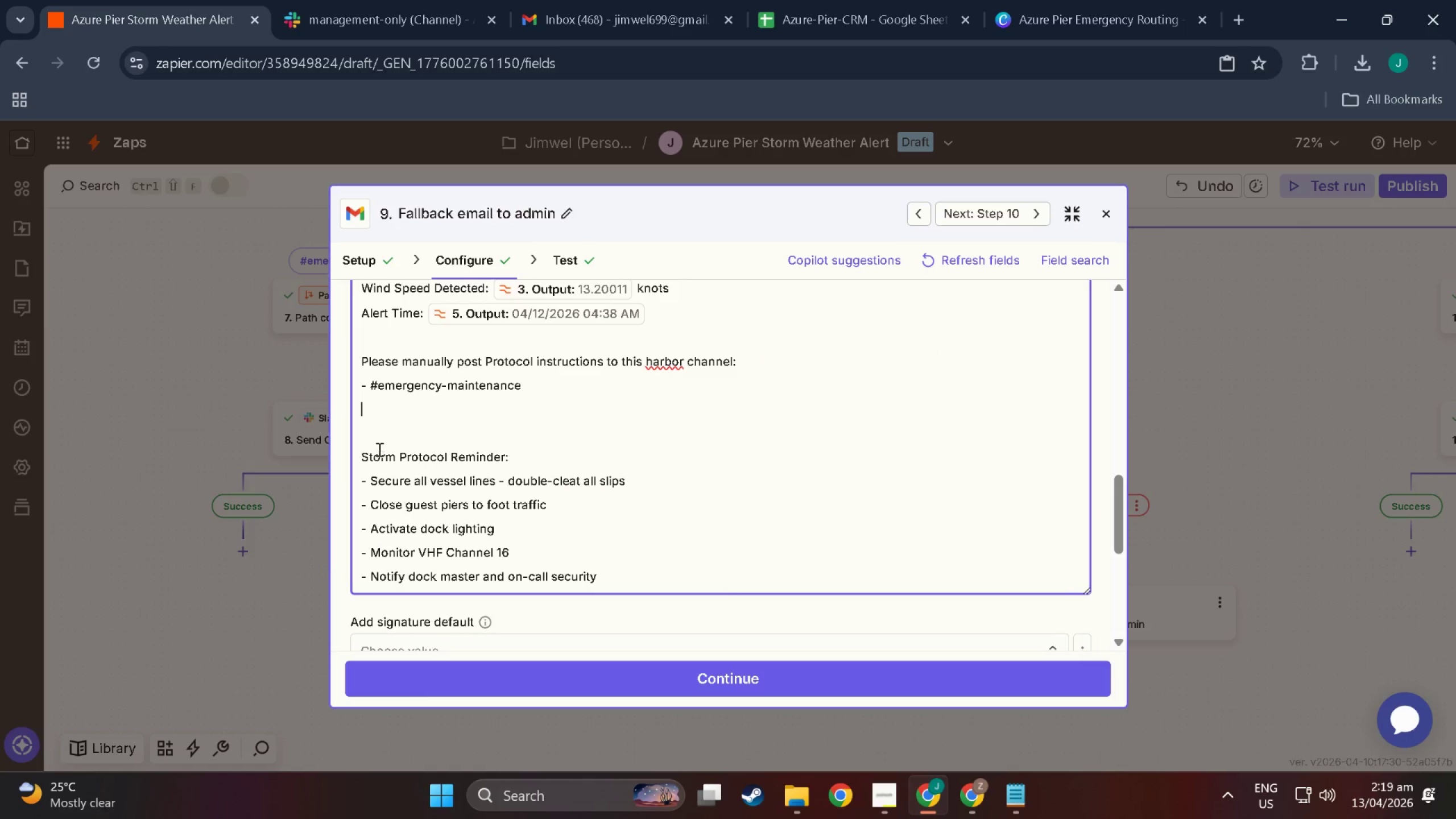 
key(Backspace)
 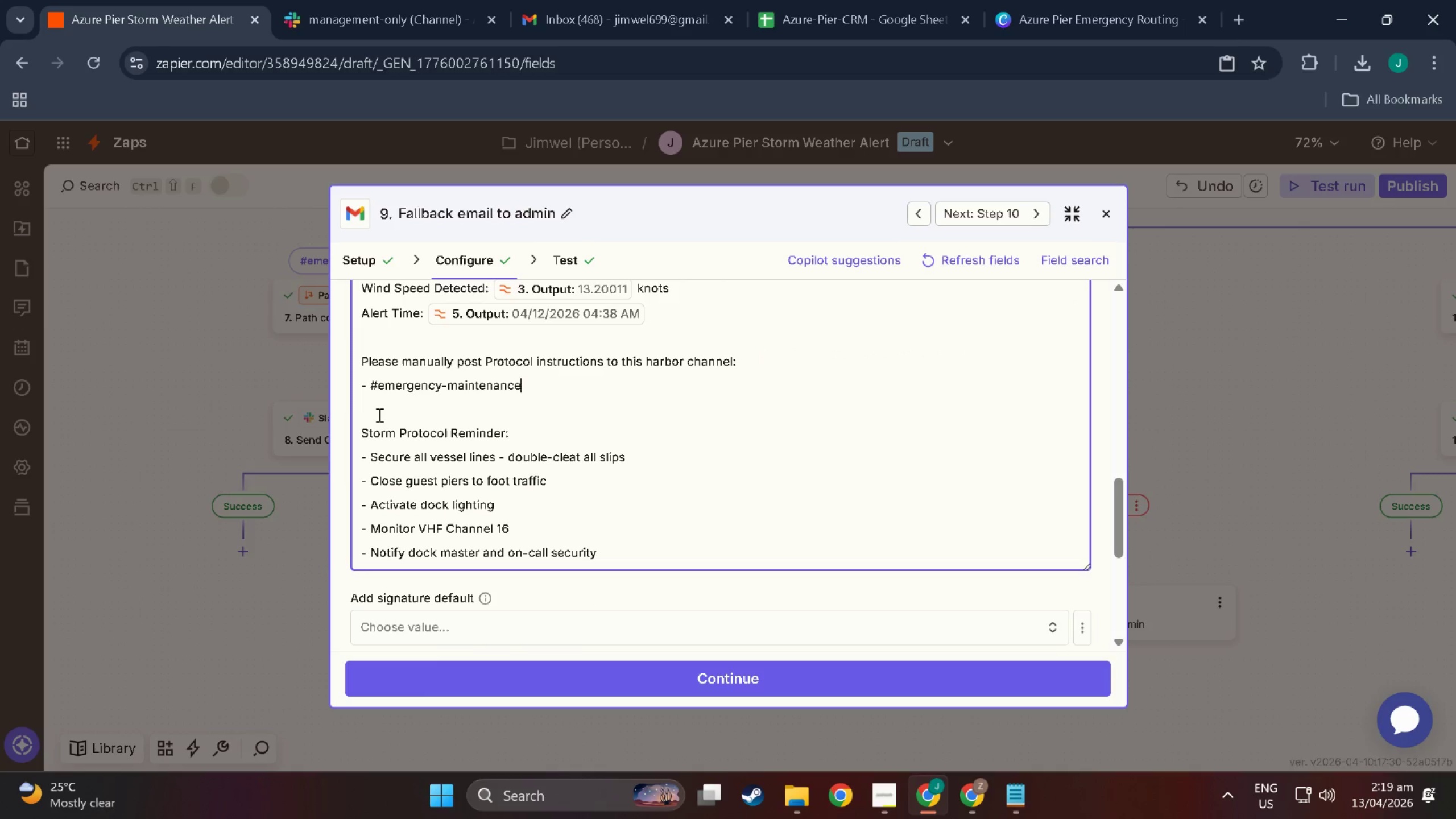 
left_click([377, 412])
 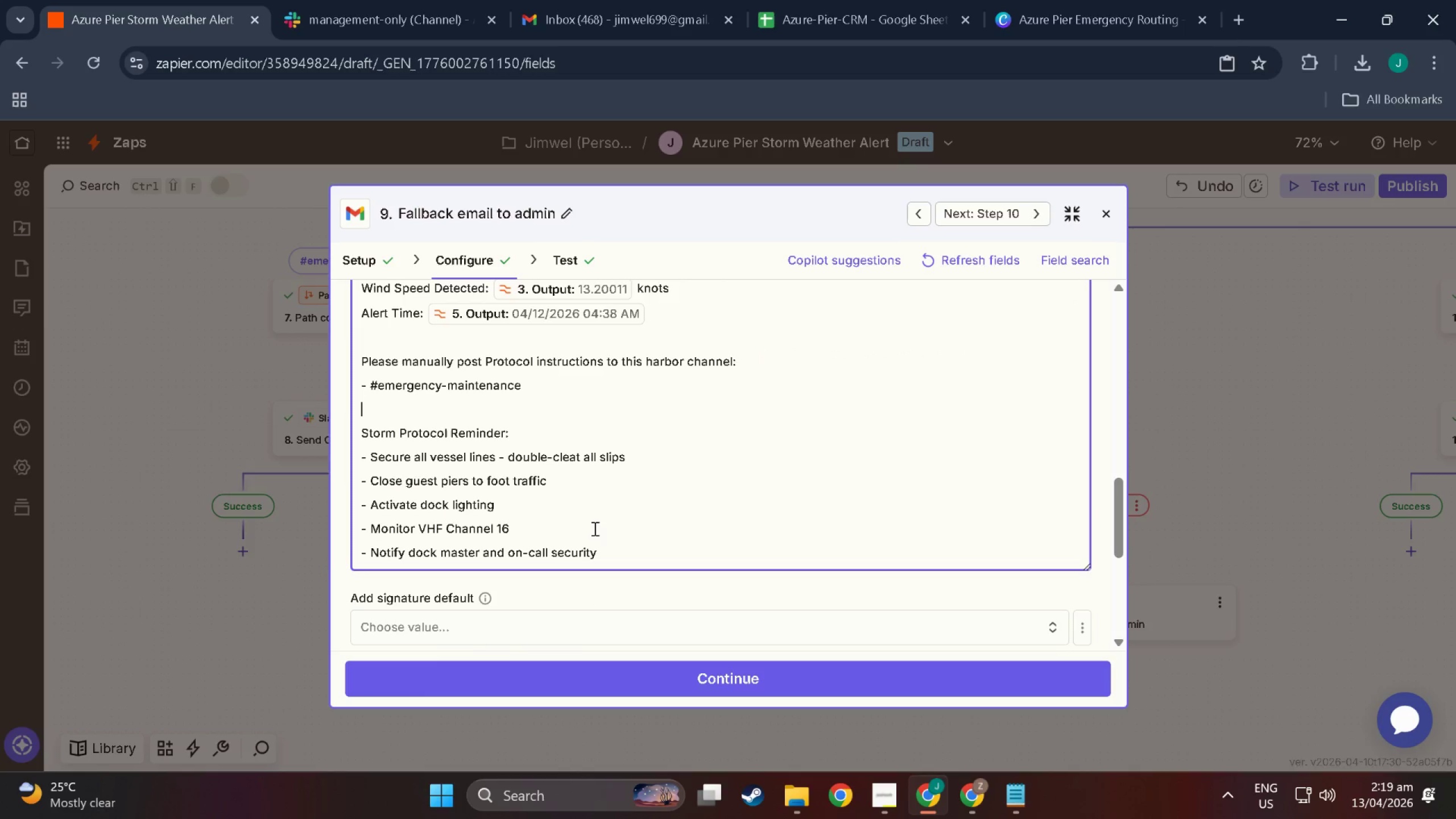 
scroll: coordinate [598, 518], scroll_direction: down, amount: 4.0
 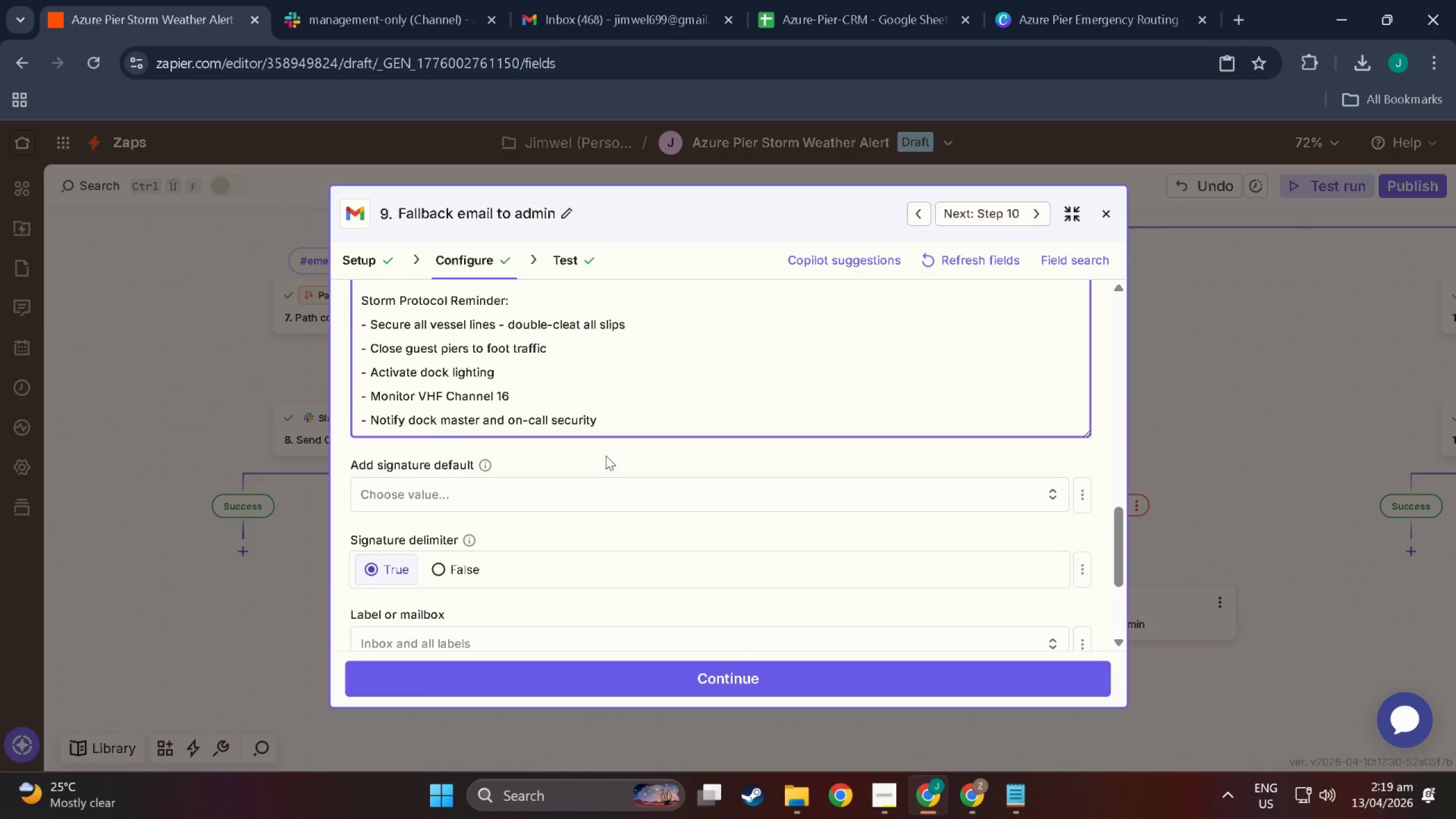 
scroll: coordinate [557, 458], scroll_direction: up, amount: 9.0
 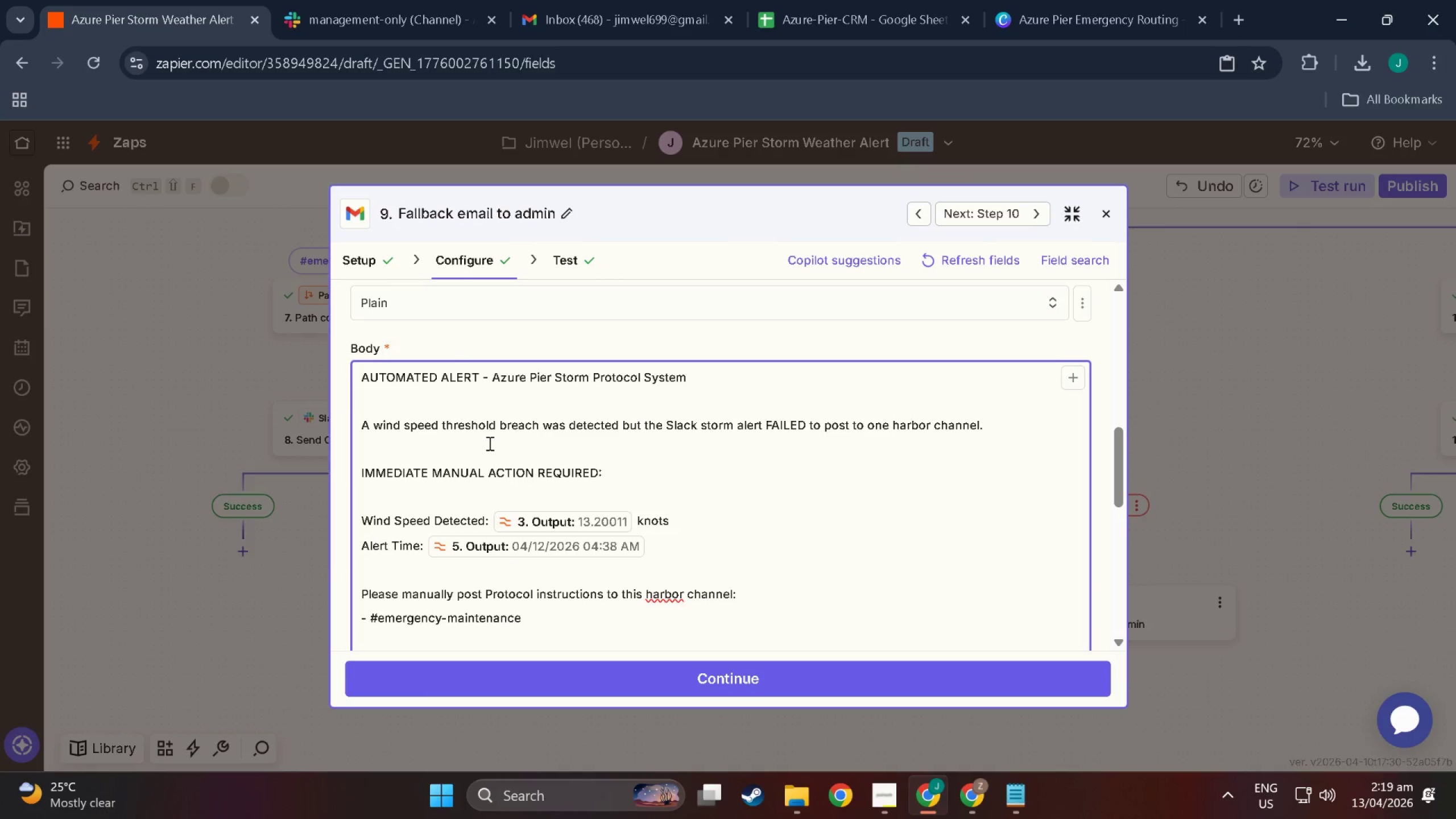 
scroll: coordinate [611, 562], scroll_direction: down, amount: 14.0
 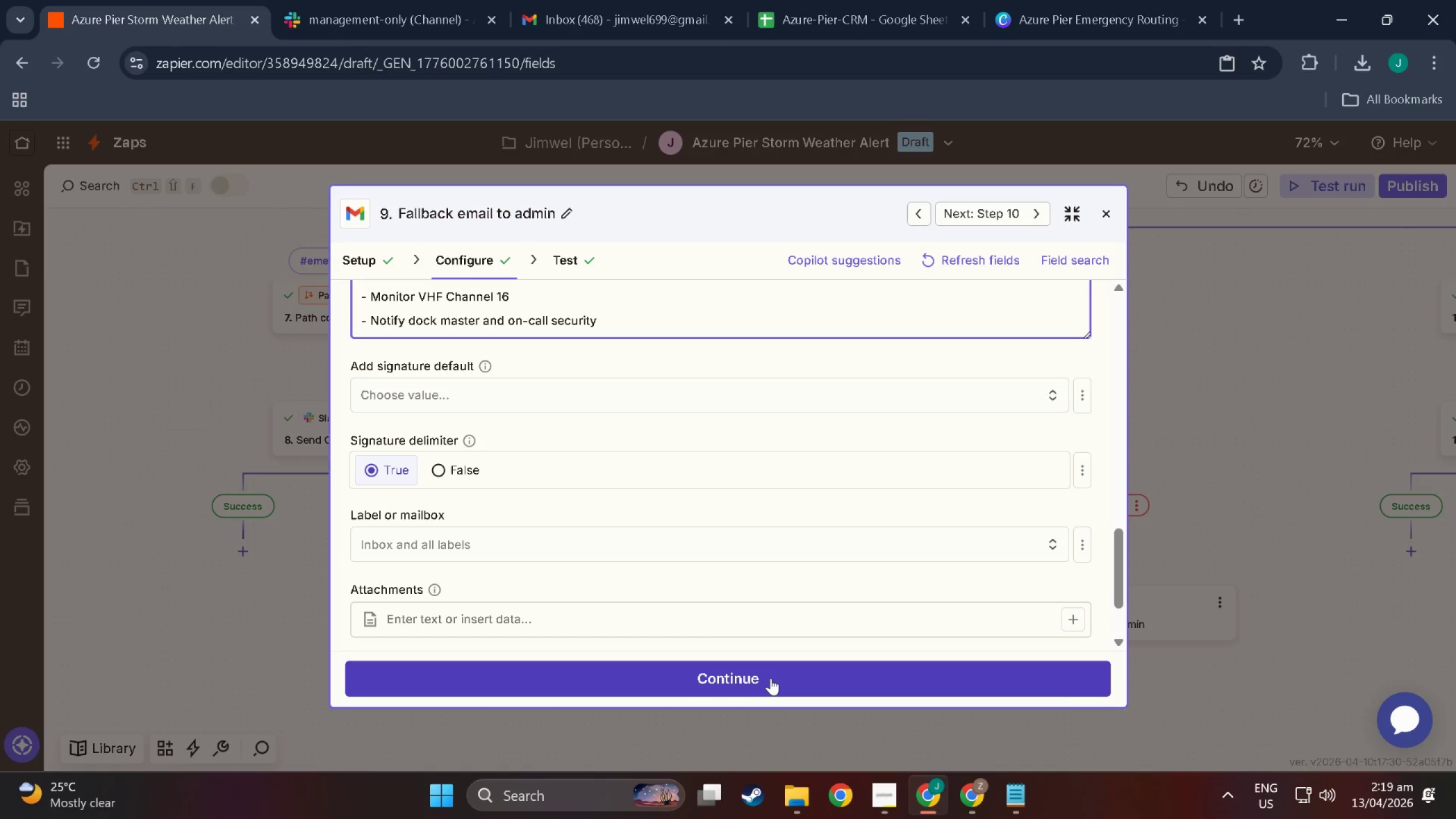 
left_click([771, 678])
 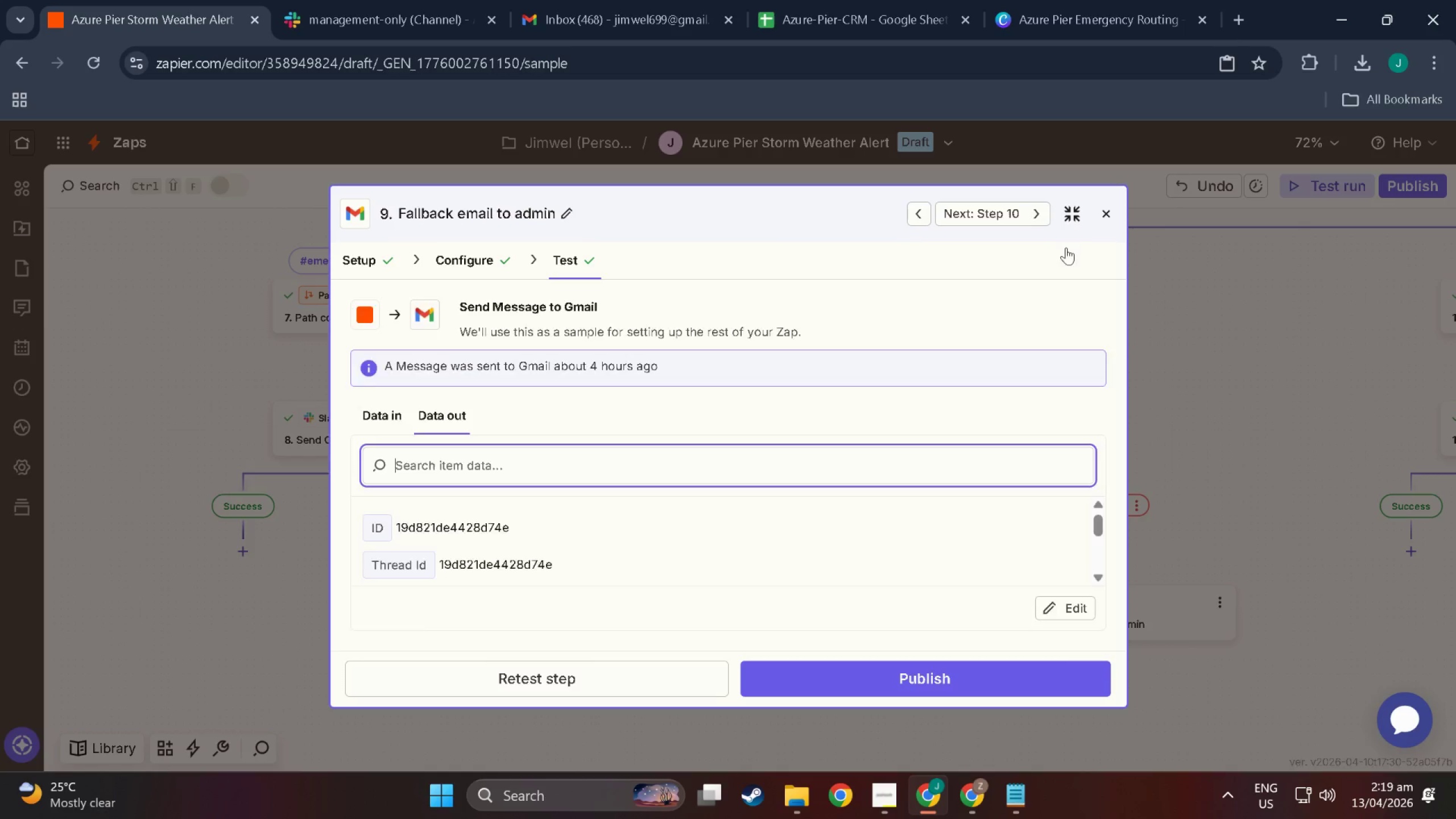 
wait(5.53)
 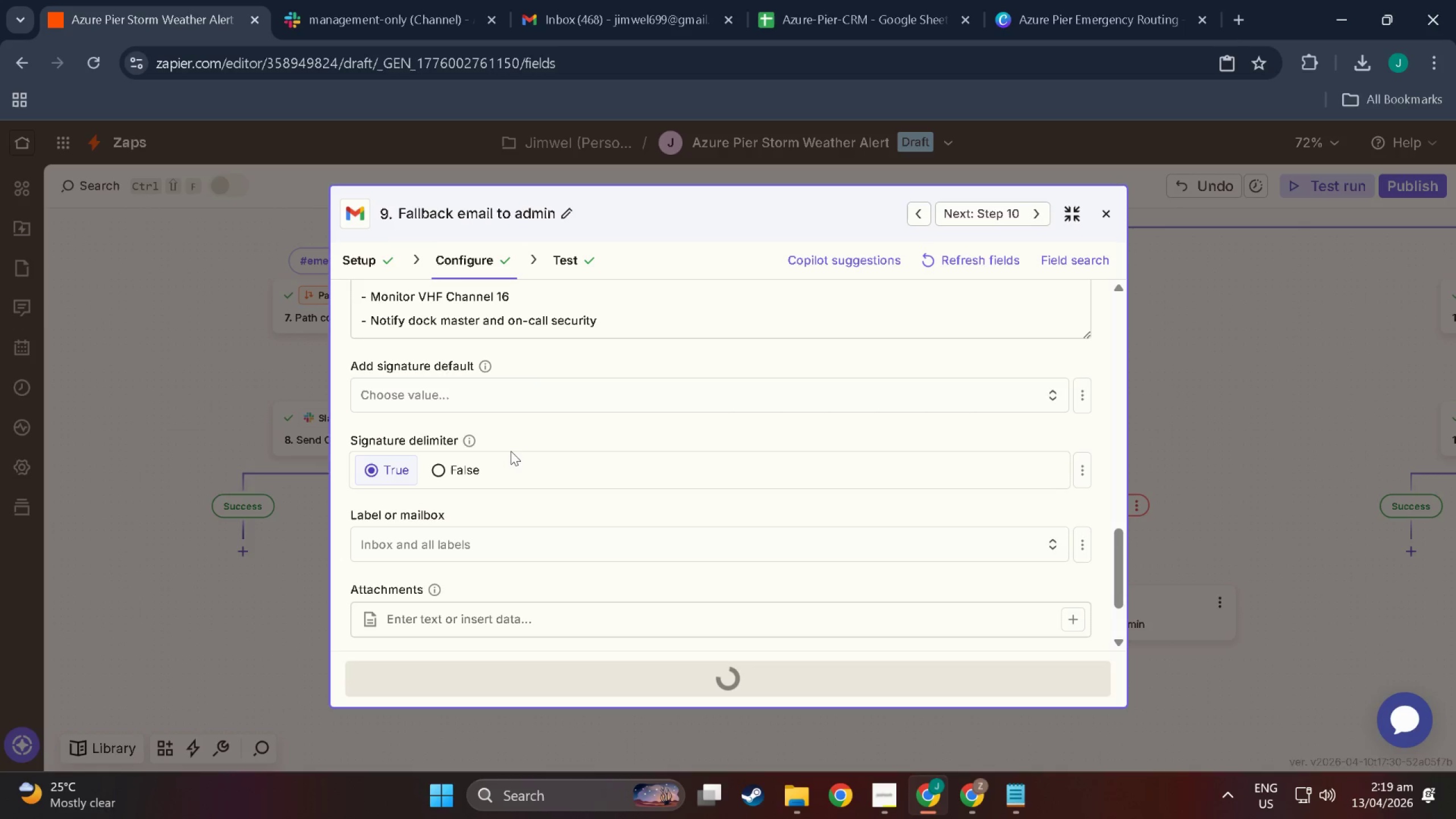 
left_click([1110, 210])
 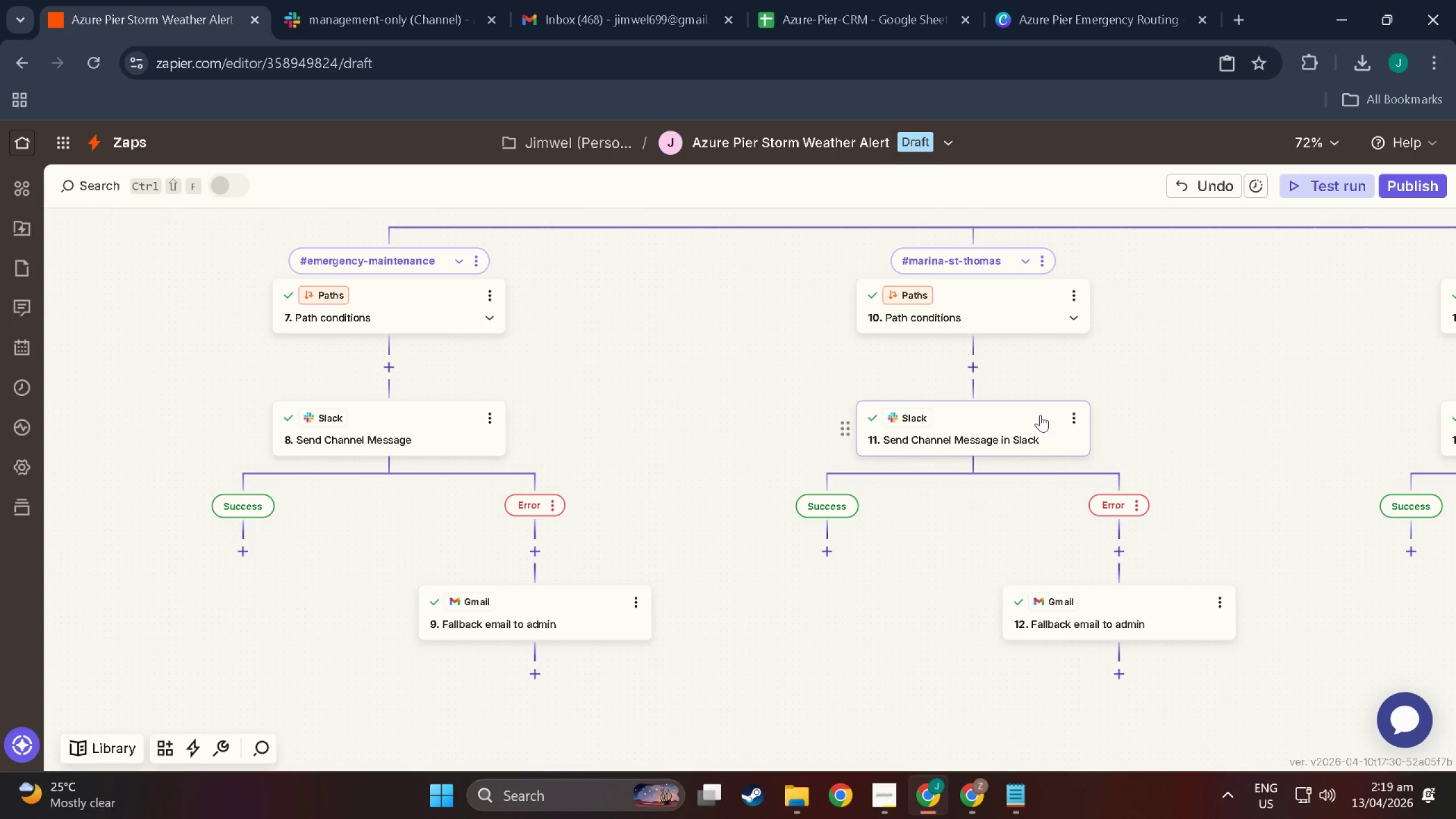 
left_click([1040, 415])
 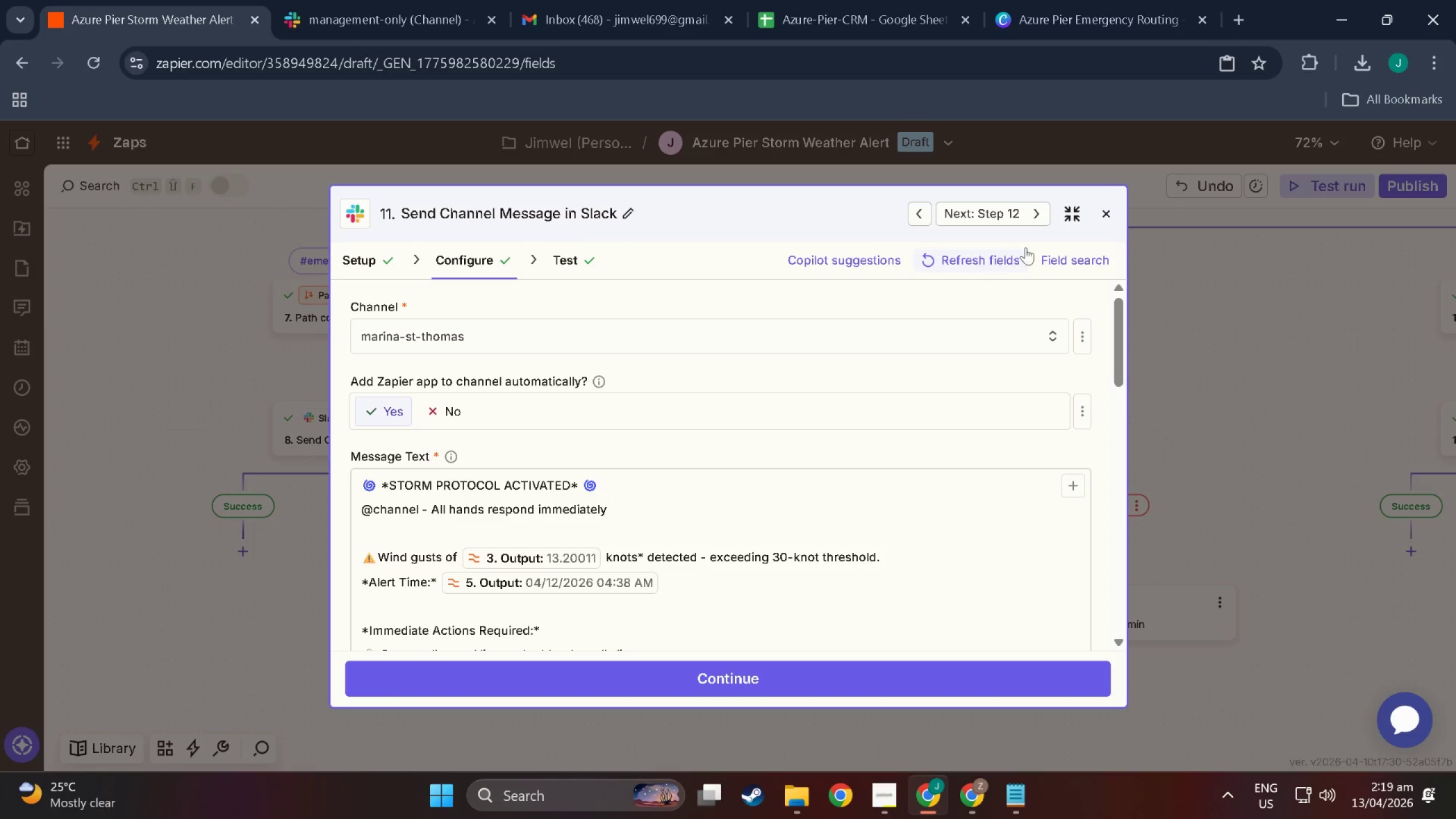 
left_click([1102, 212])
 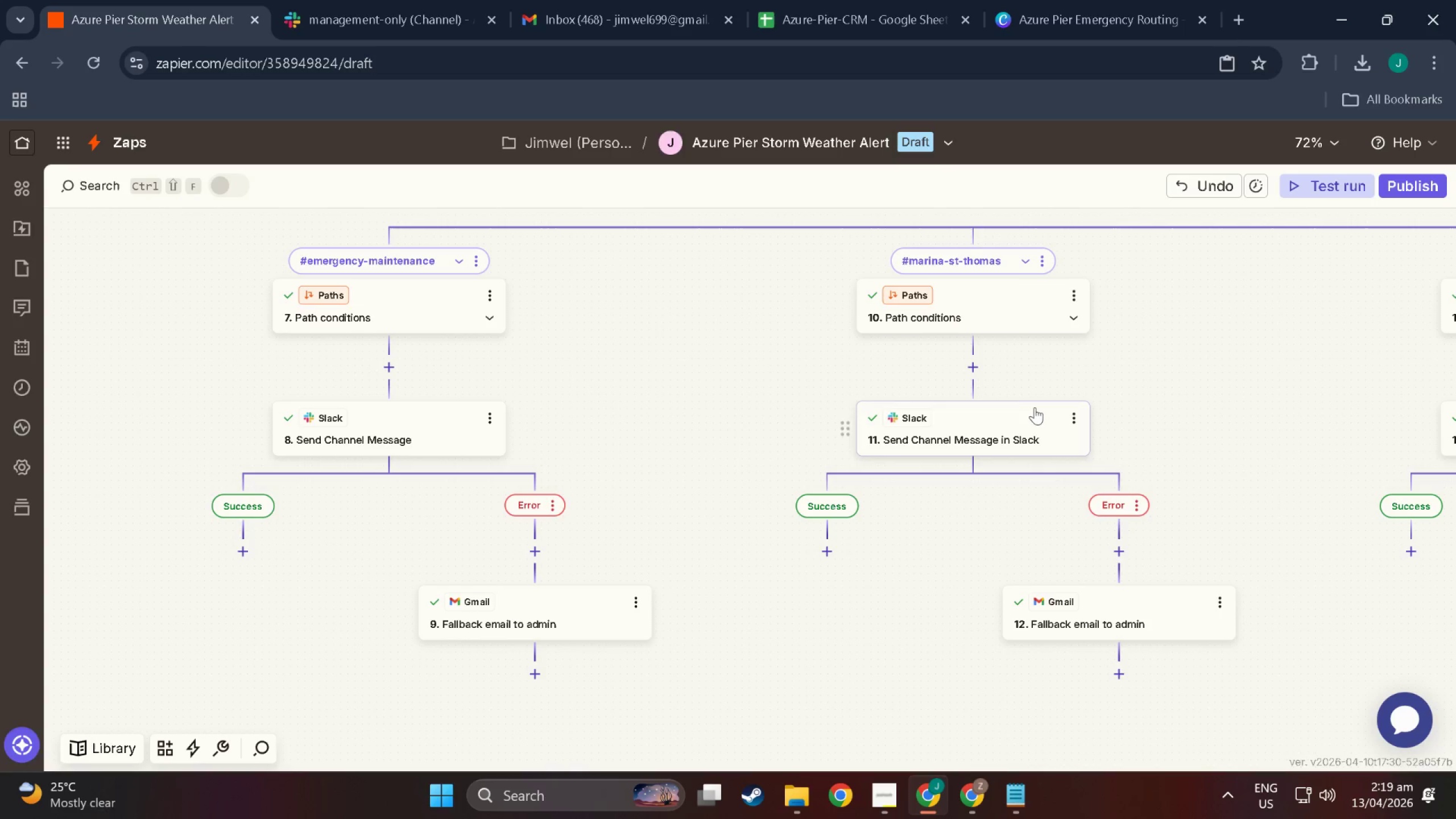 
left_click([1033, 410])
 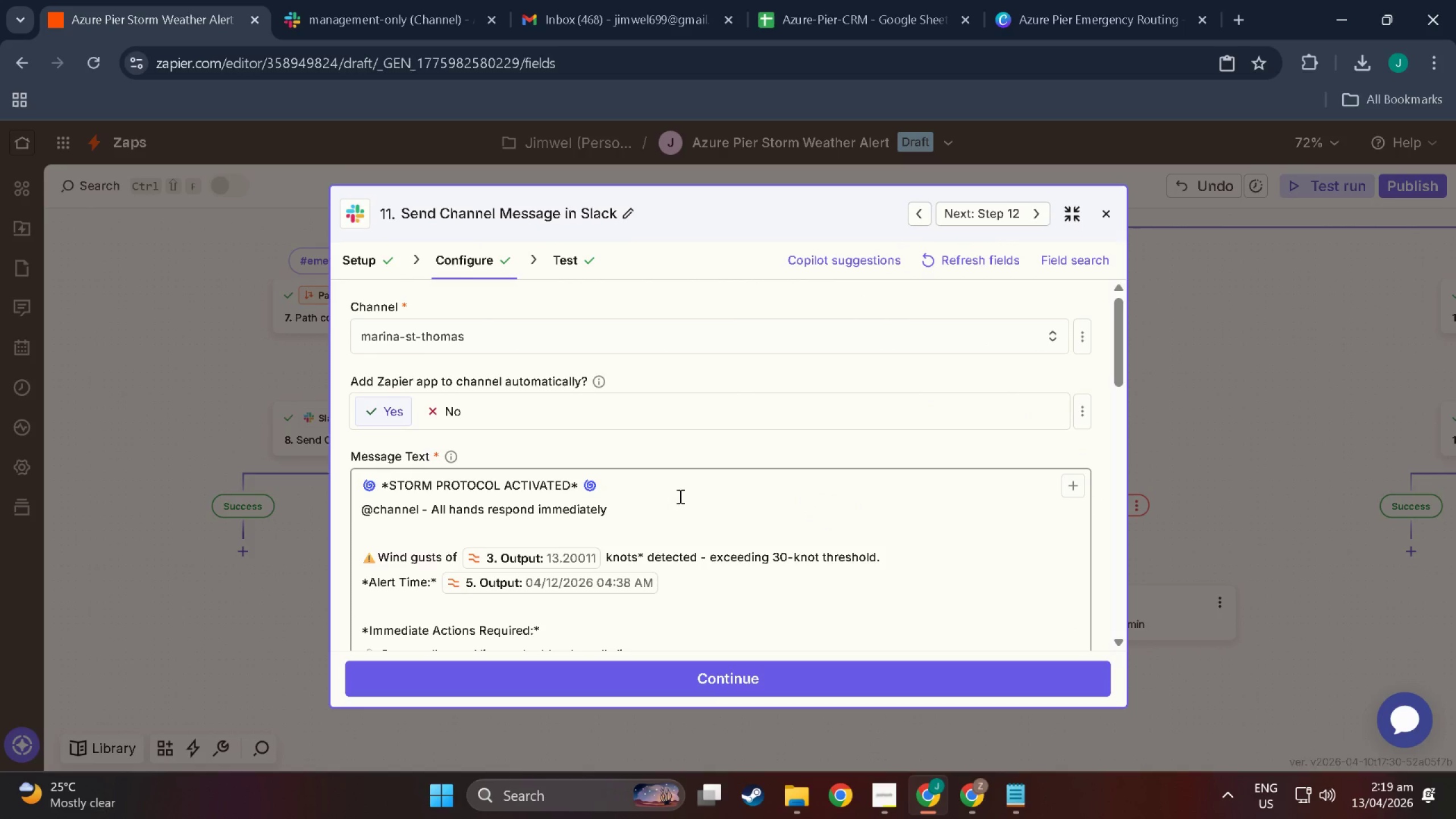 
scroll: coordinate [763, 572], scroll_direction: down, amount: 11.0
 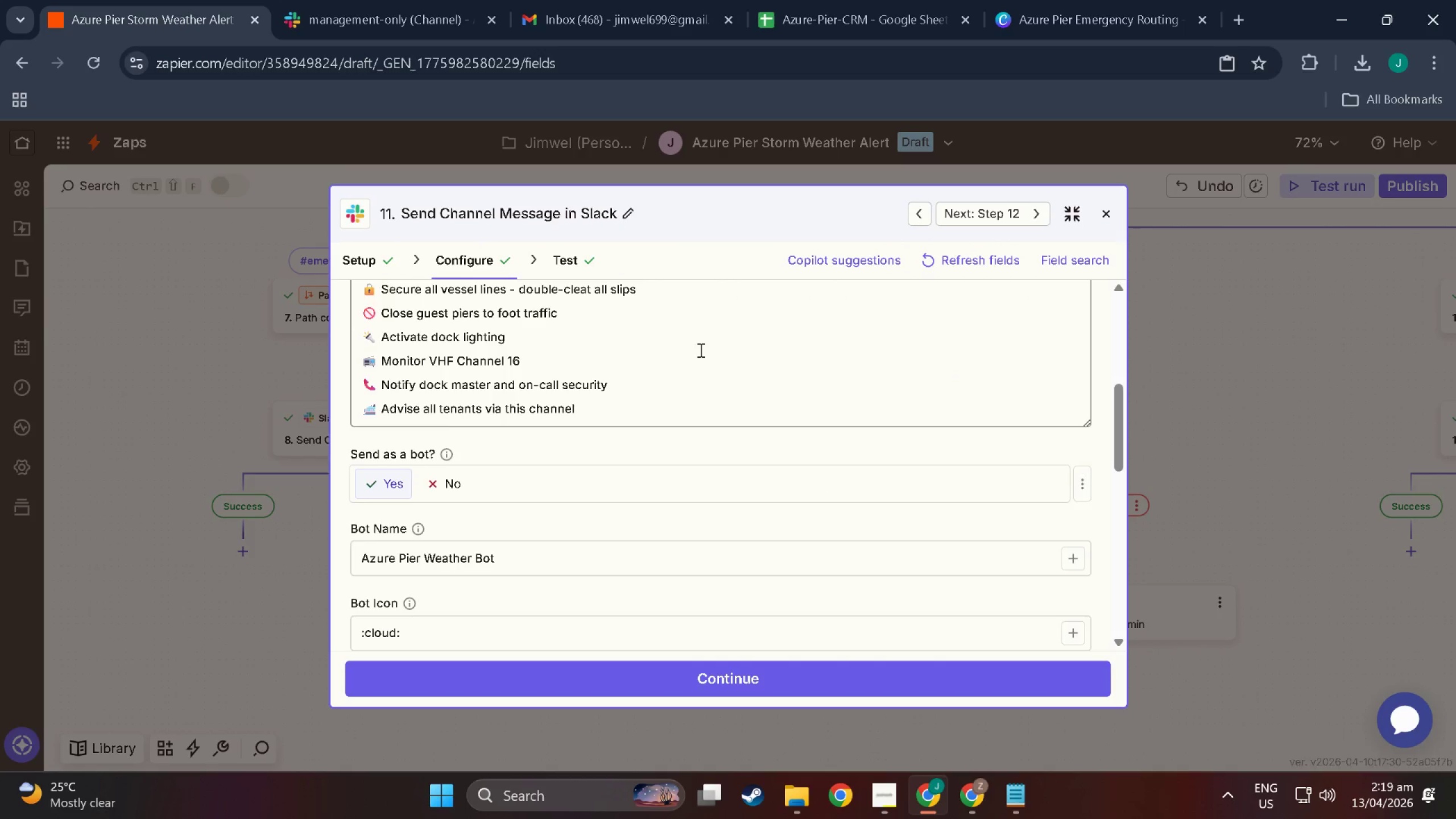 
scroll: coordinate [671, 394], scroll_direction: up, amount: 8.0
 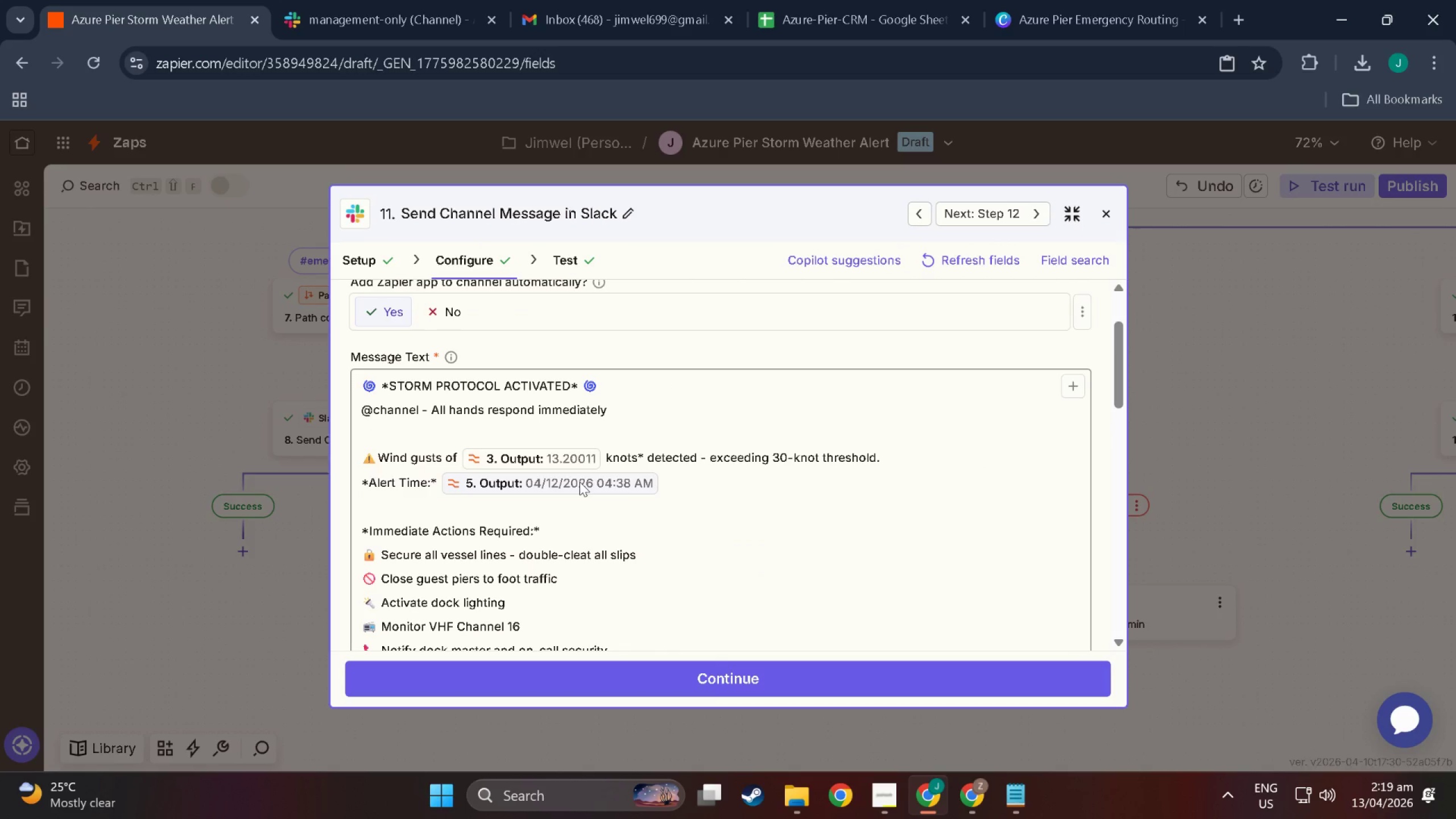 
scroll: coordinate [580, 482], scroll_direction: down, amount: 1.0
 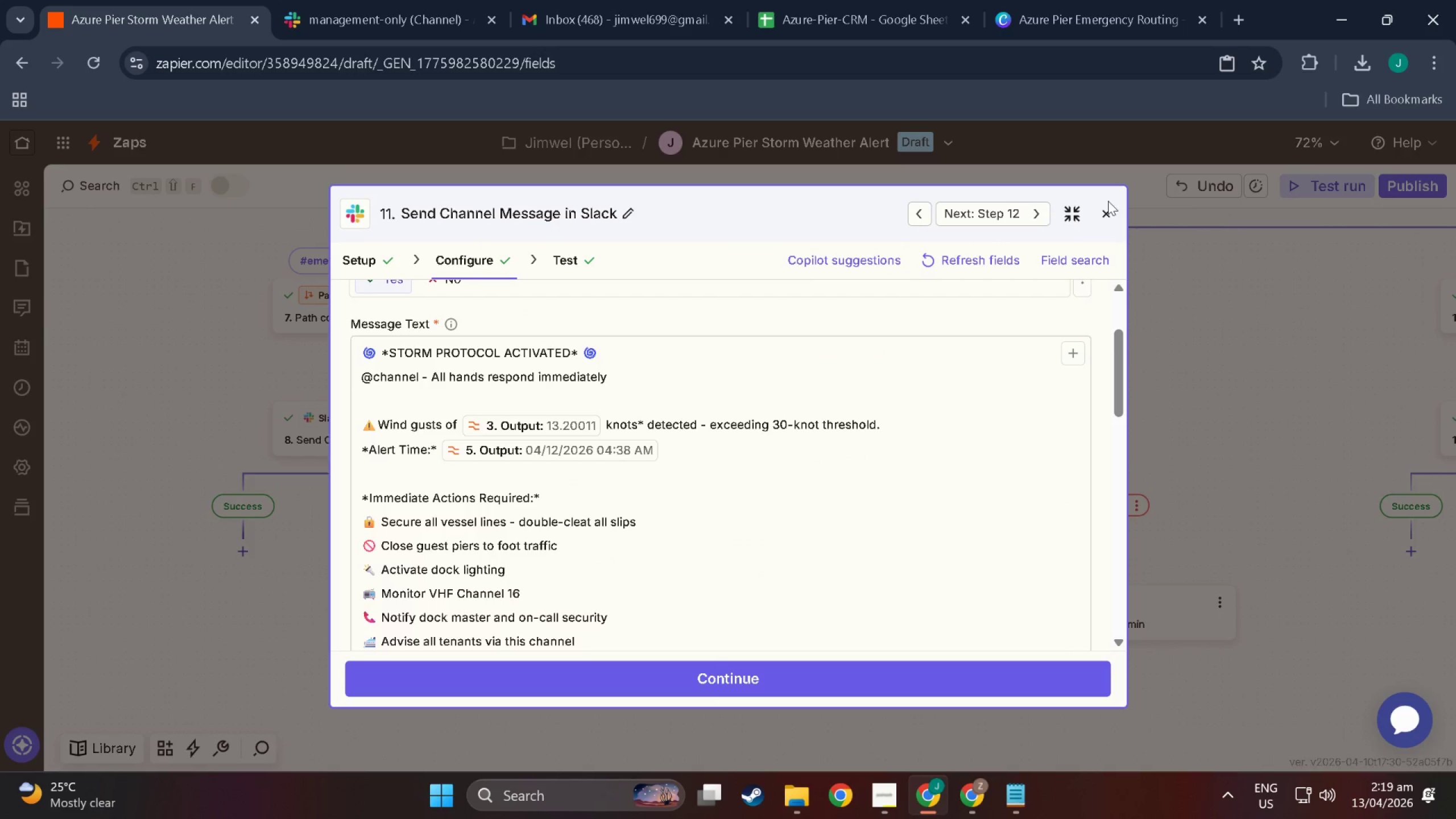 
double_click([1107, 214])
 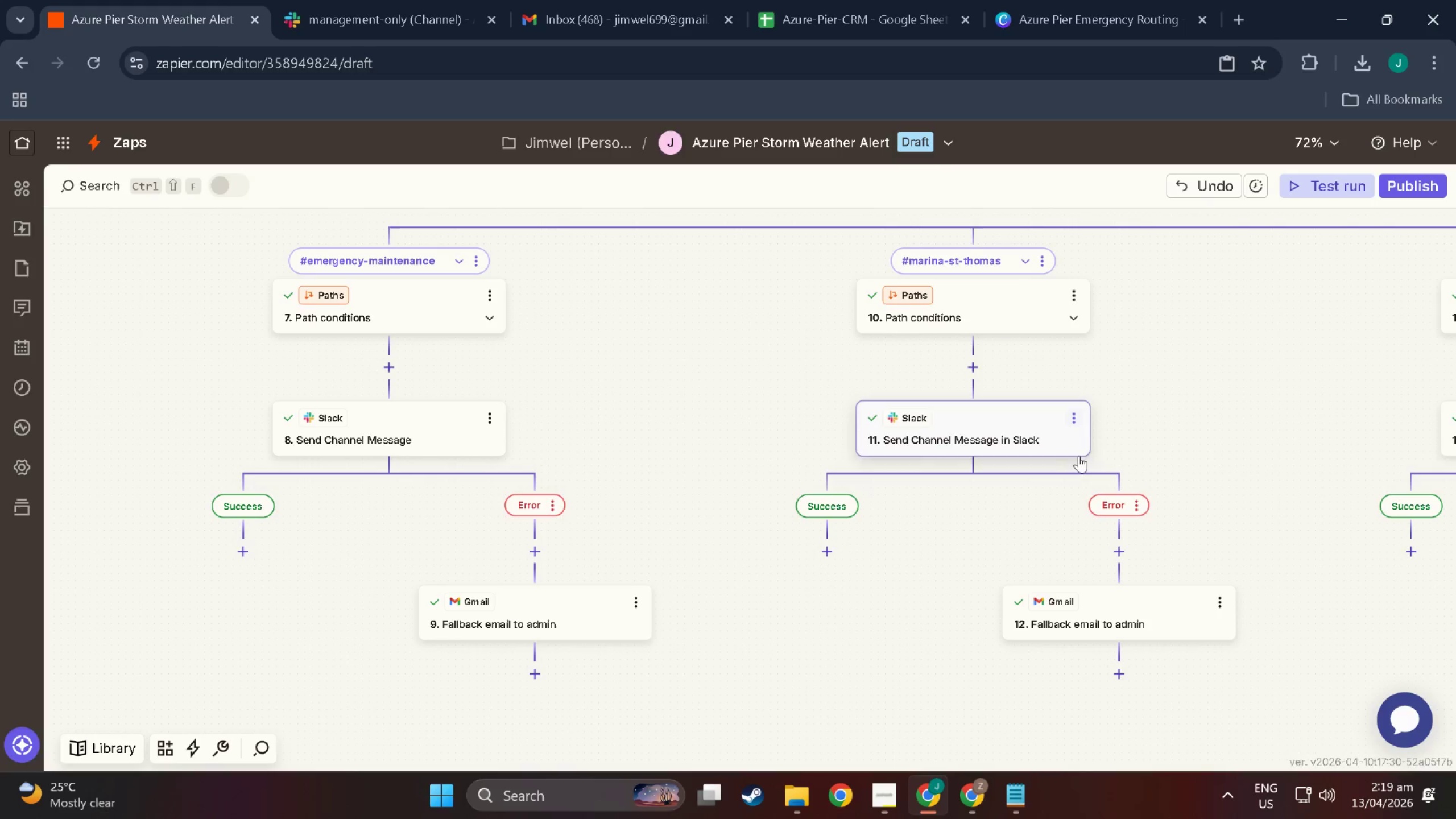 
left_click([1144, 568])
 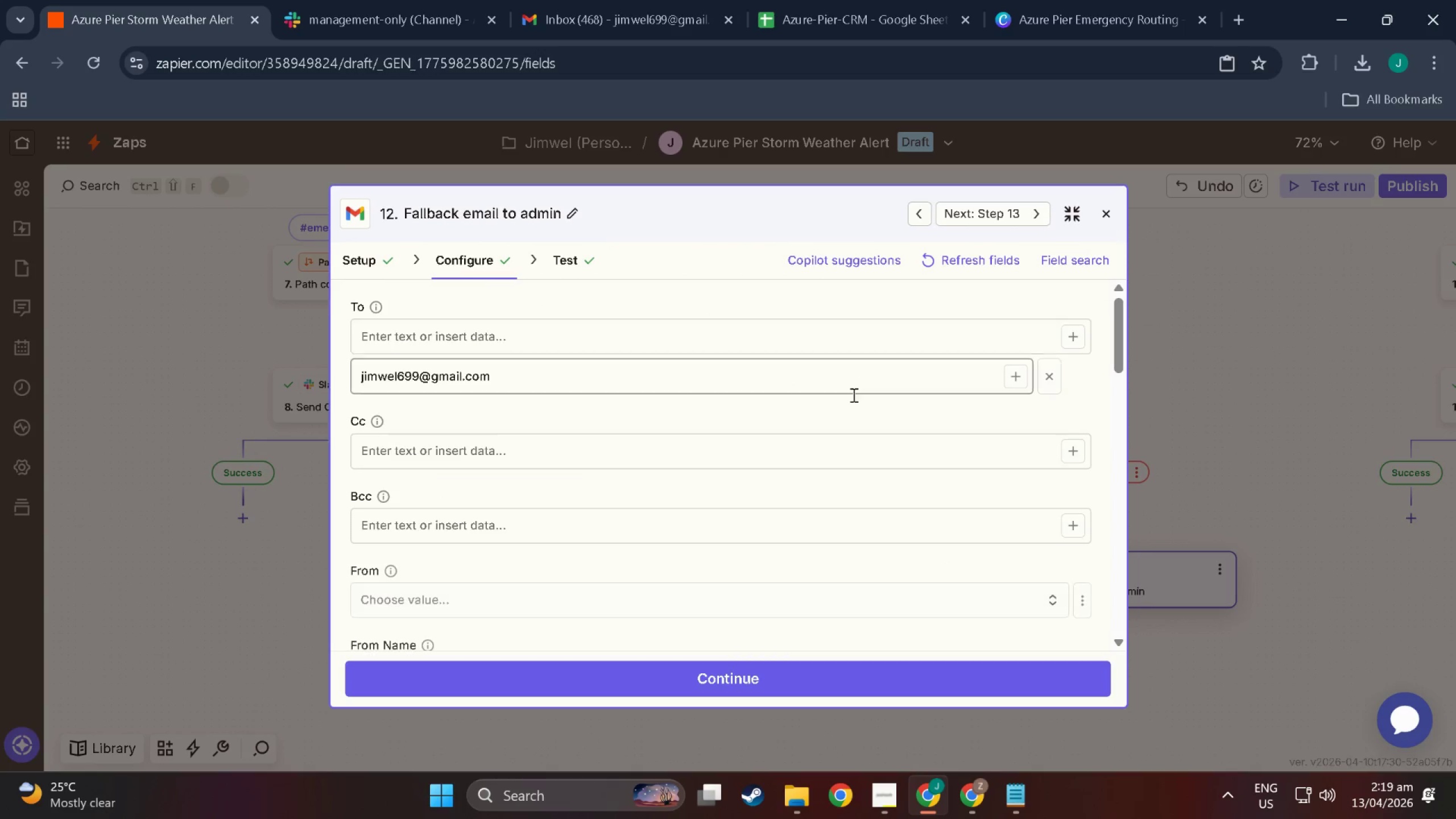 
scroll: coordinate [605, 453], scroll_direction: down, amount: 22.0
 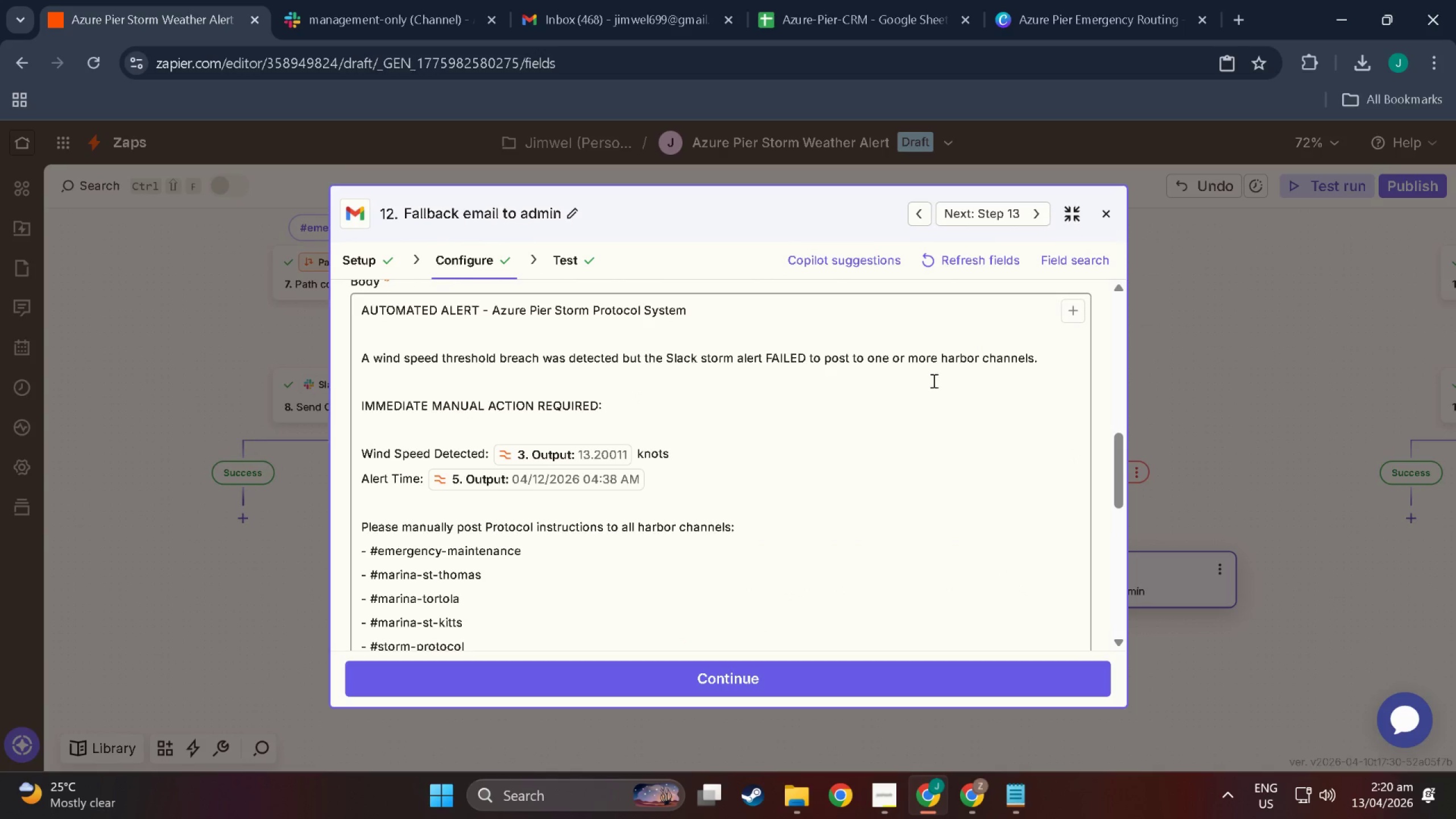 
scroll: coordinate [673, 458], scroll_direction: down, amount: 3.0
 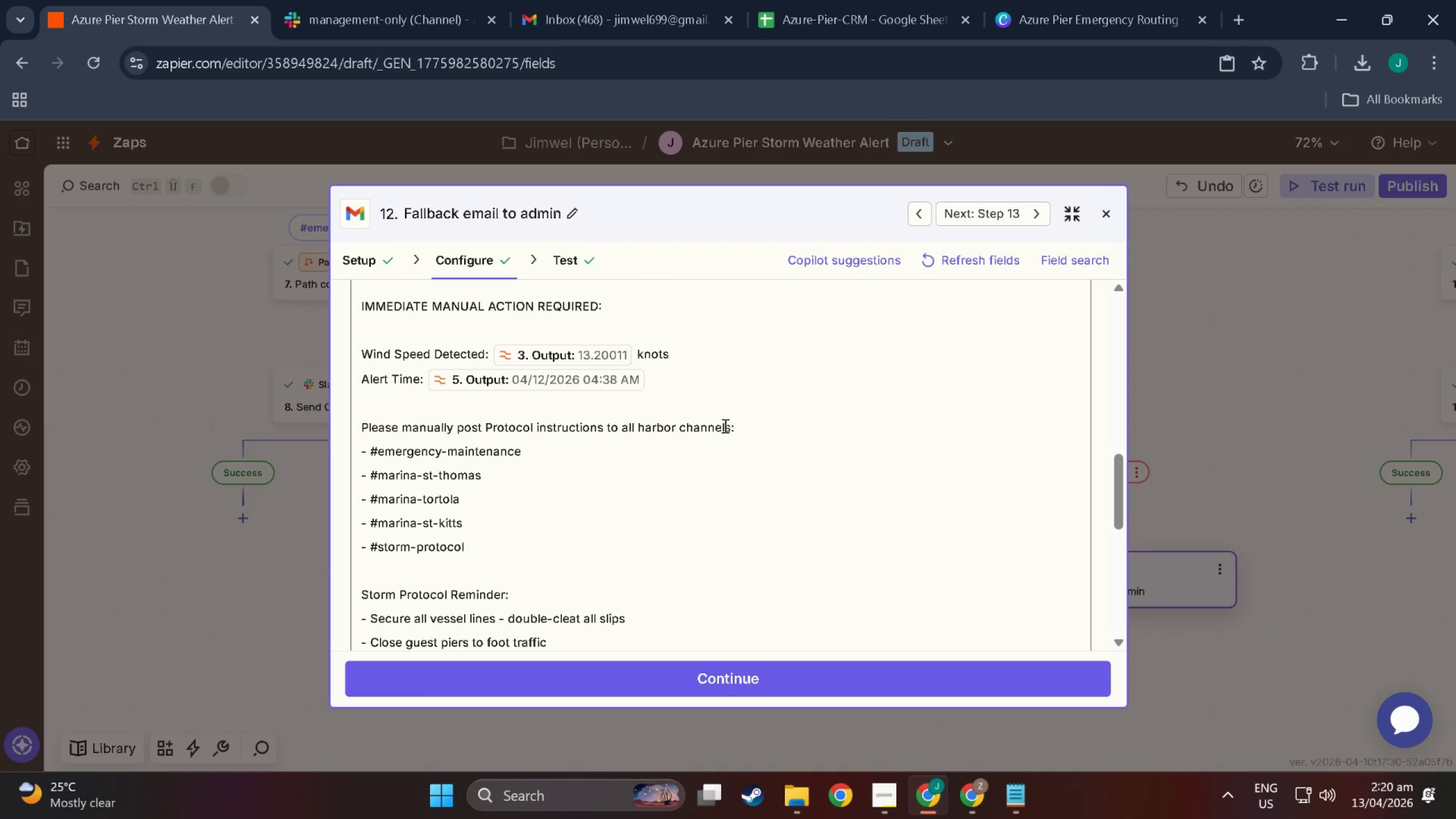 
left_click([730, 427])
 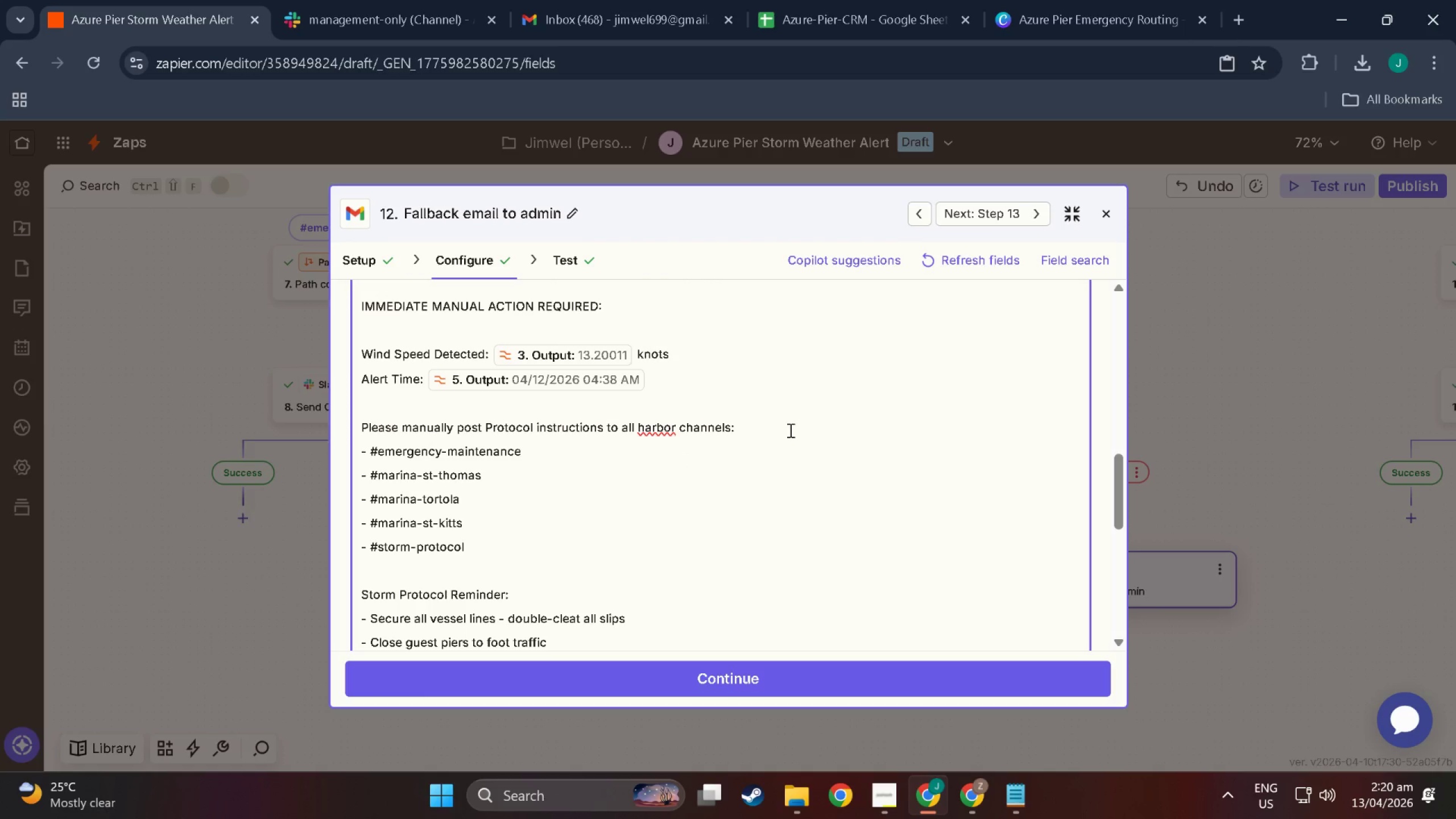 
key(Backspace)
 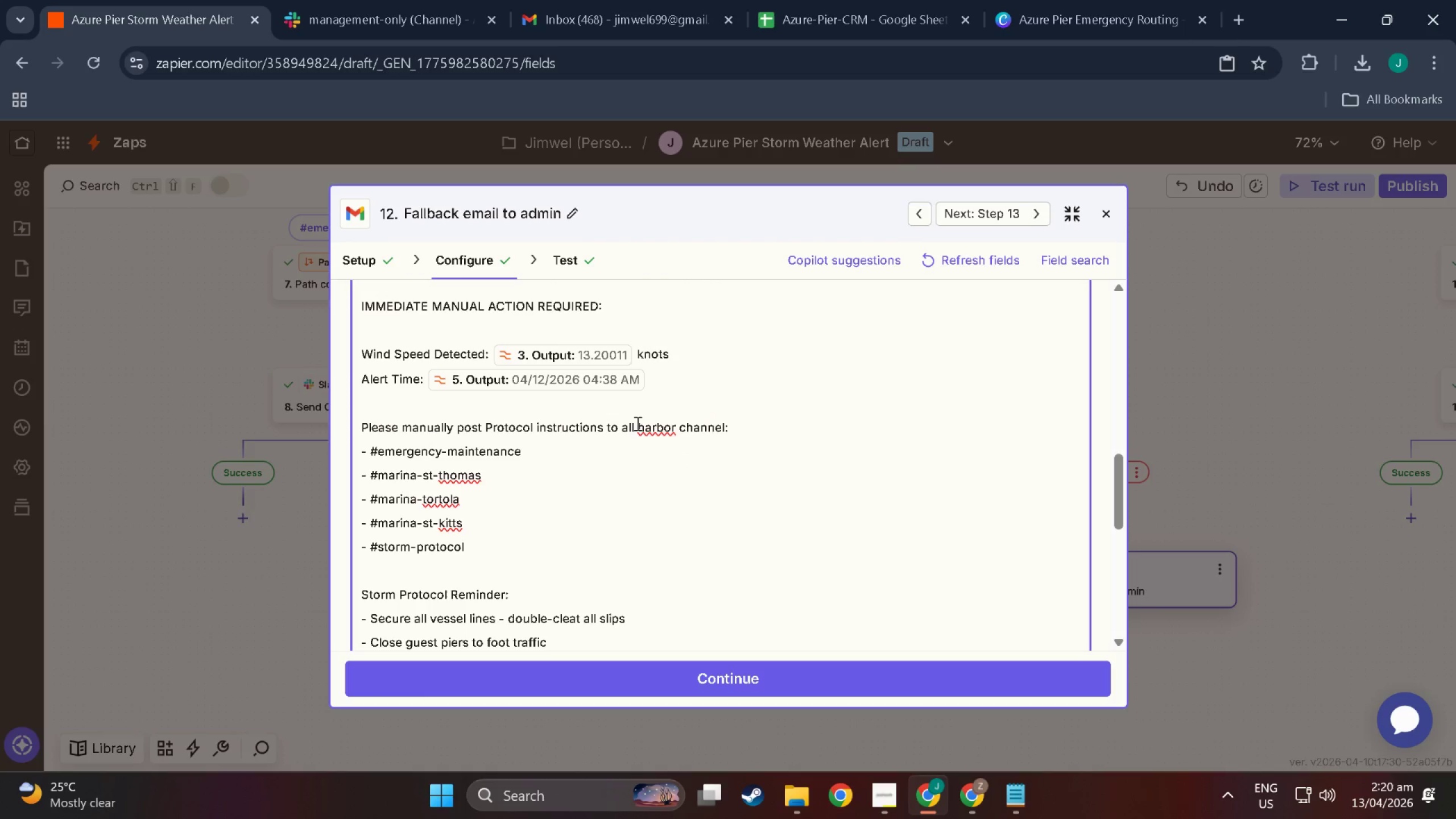 
left_click_drag(start_coordinate=[634, 427], to_coordinate=[622, 425])
 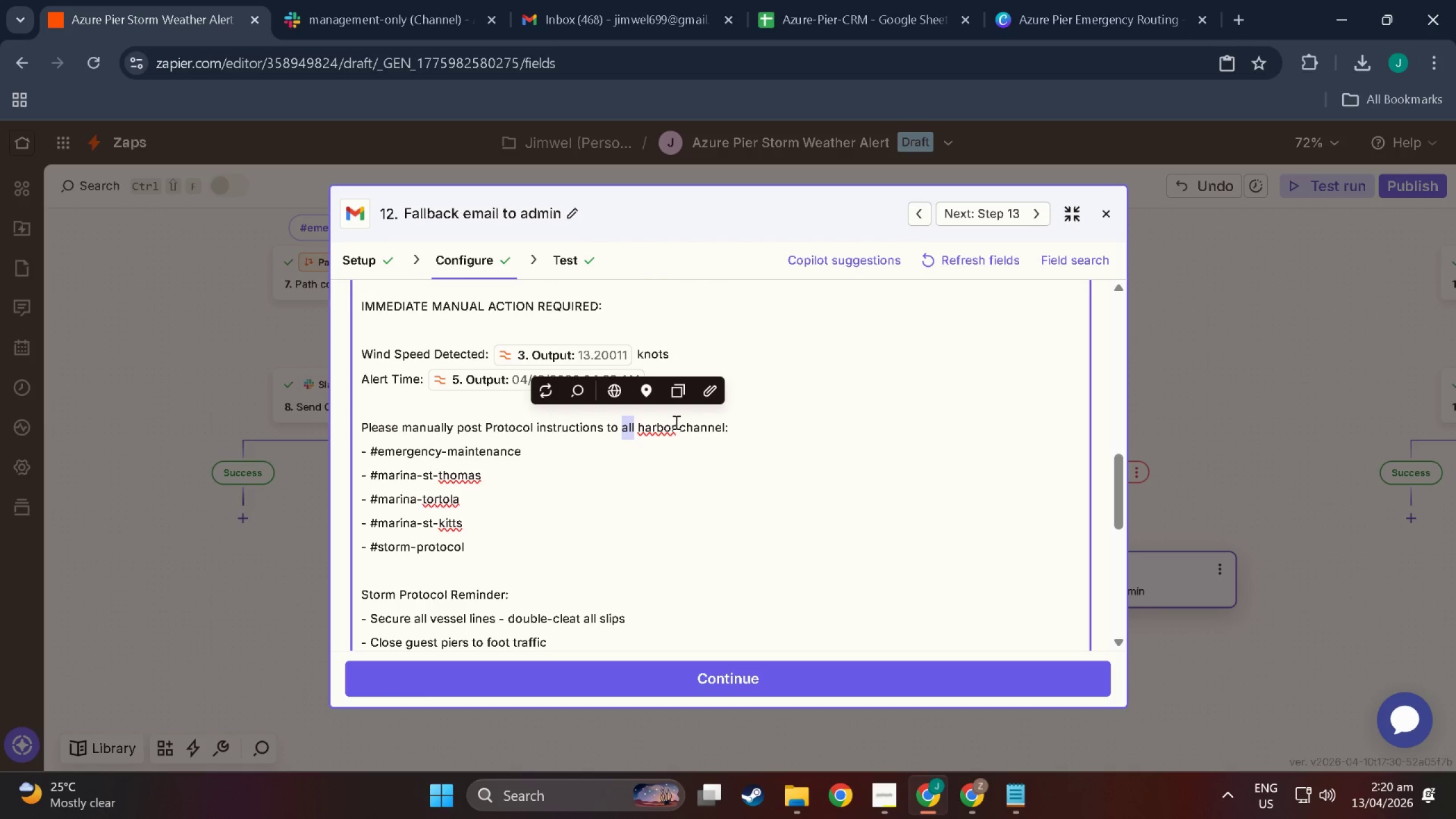 
type(thj)
key(Backspace)
type(is)
 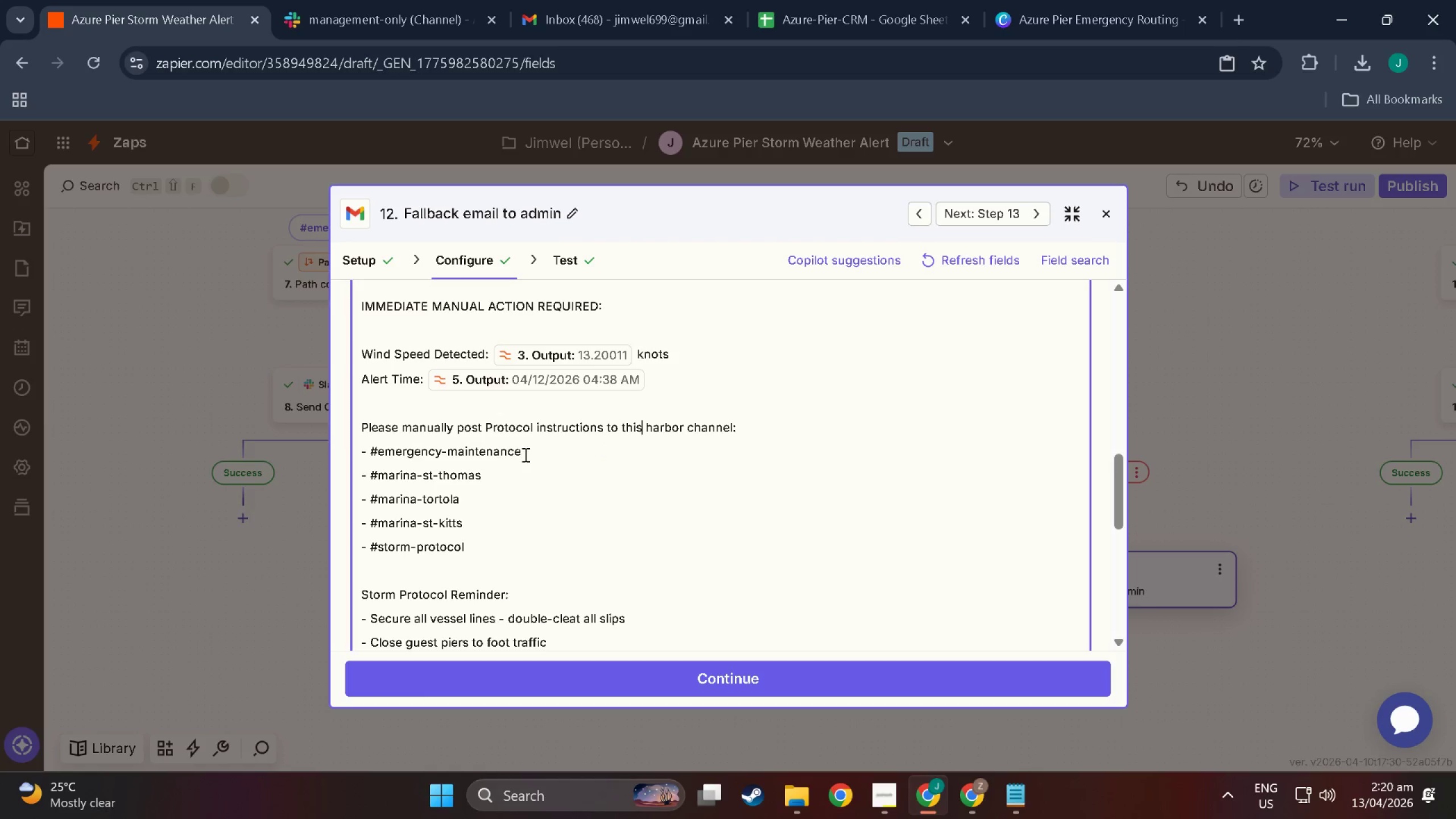 
left_click_drag(start_coordinate=[524, 453], to_coordinate=[349, 451])
 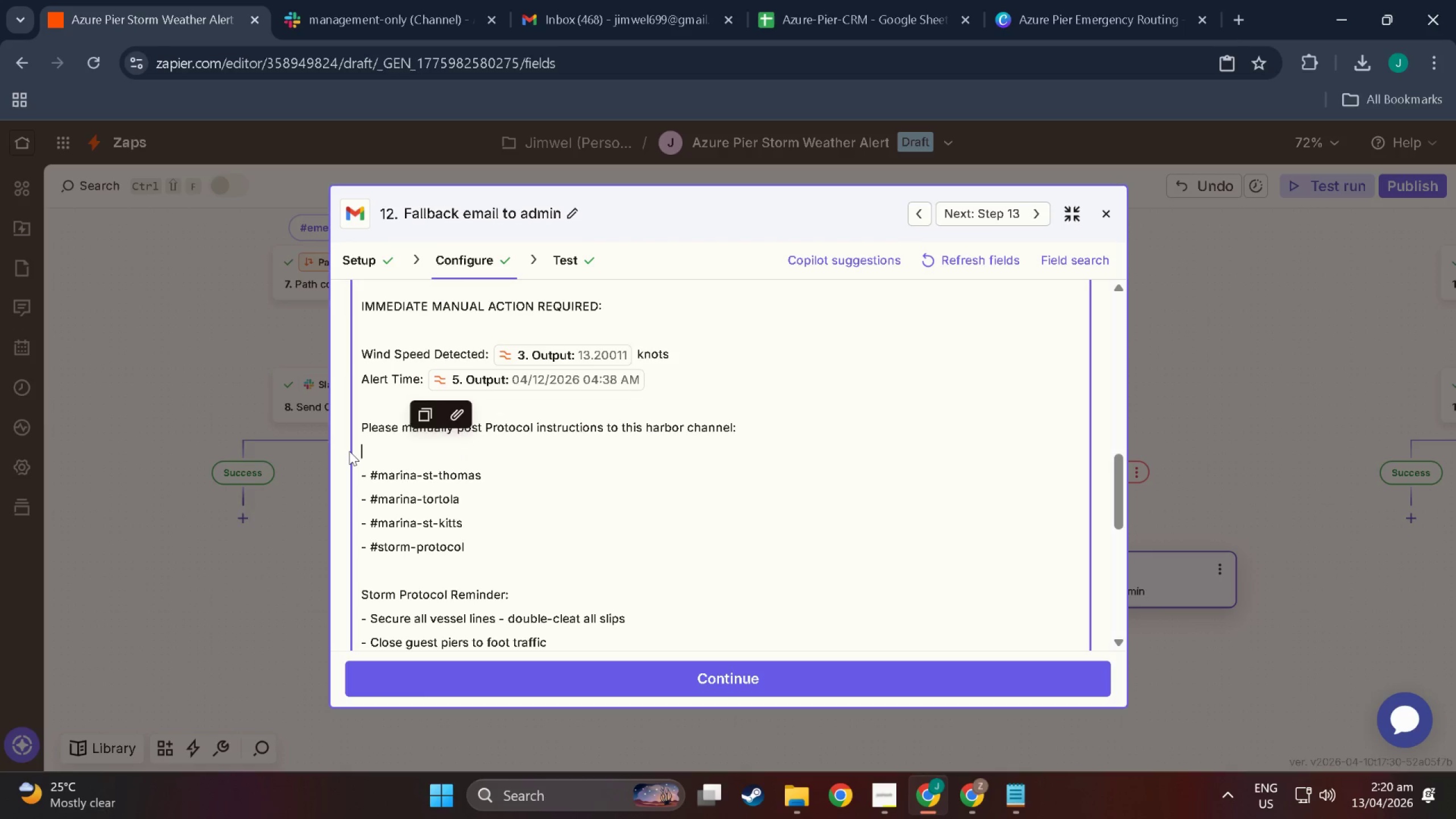 
key(Backspace)
 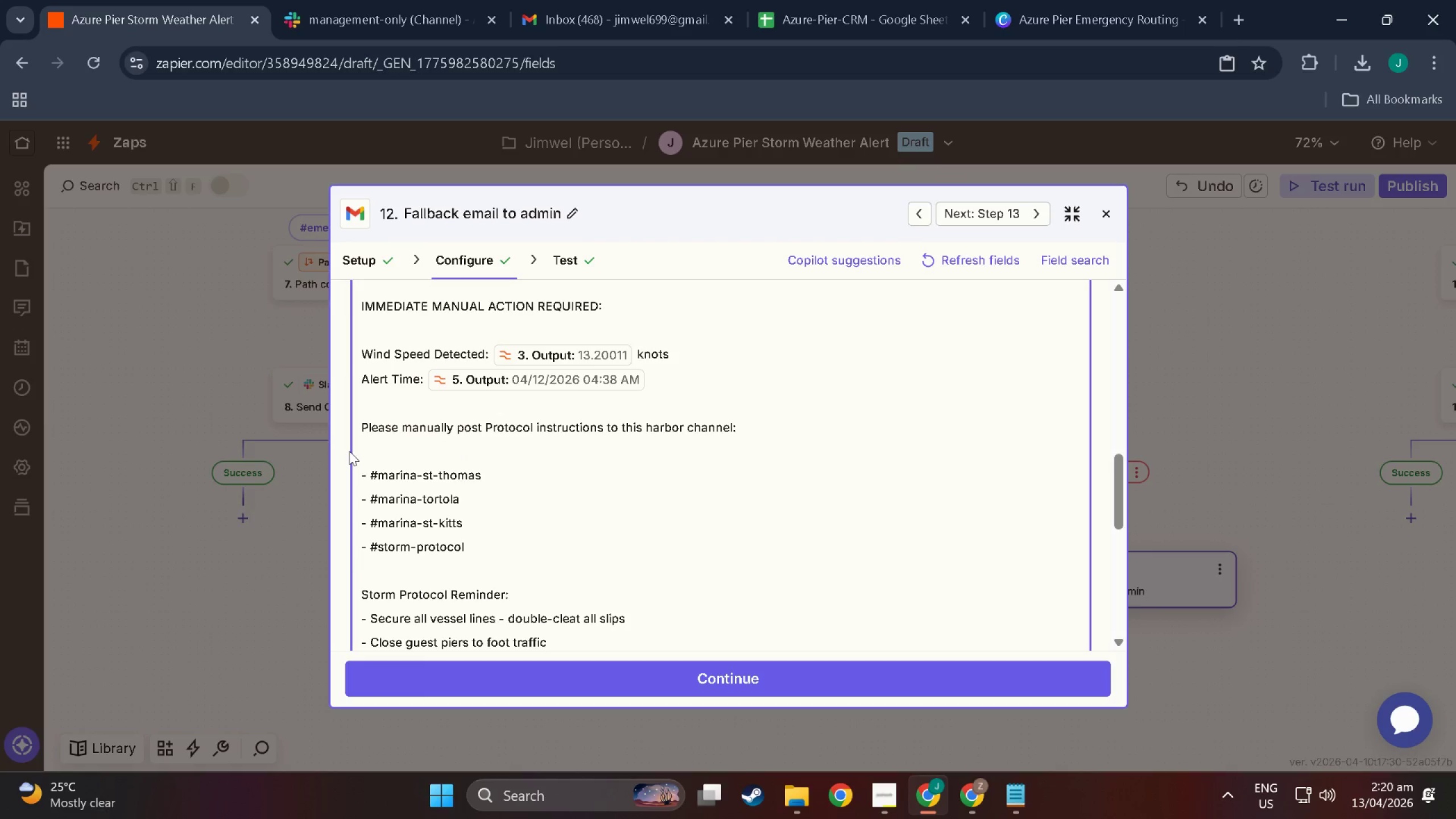 
key(Backspace)
 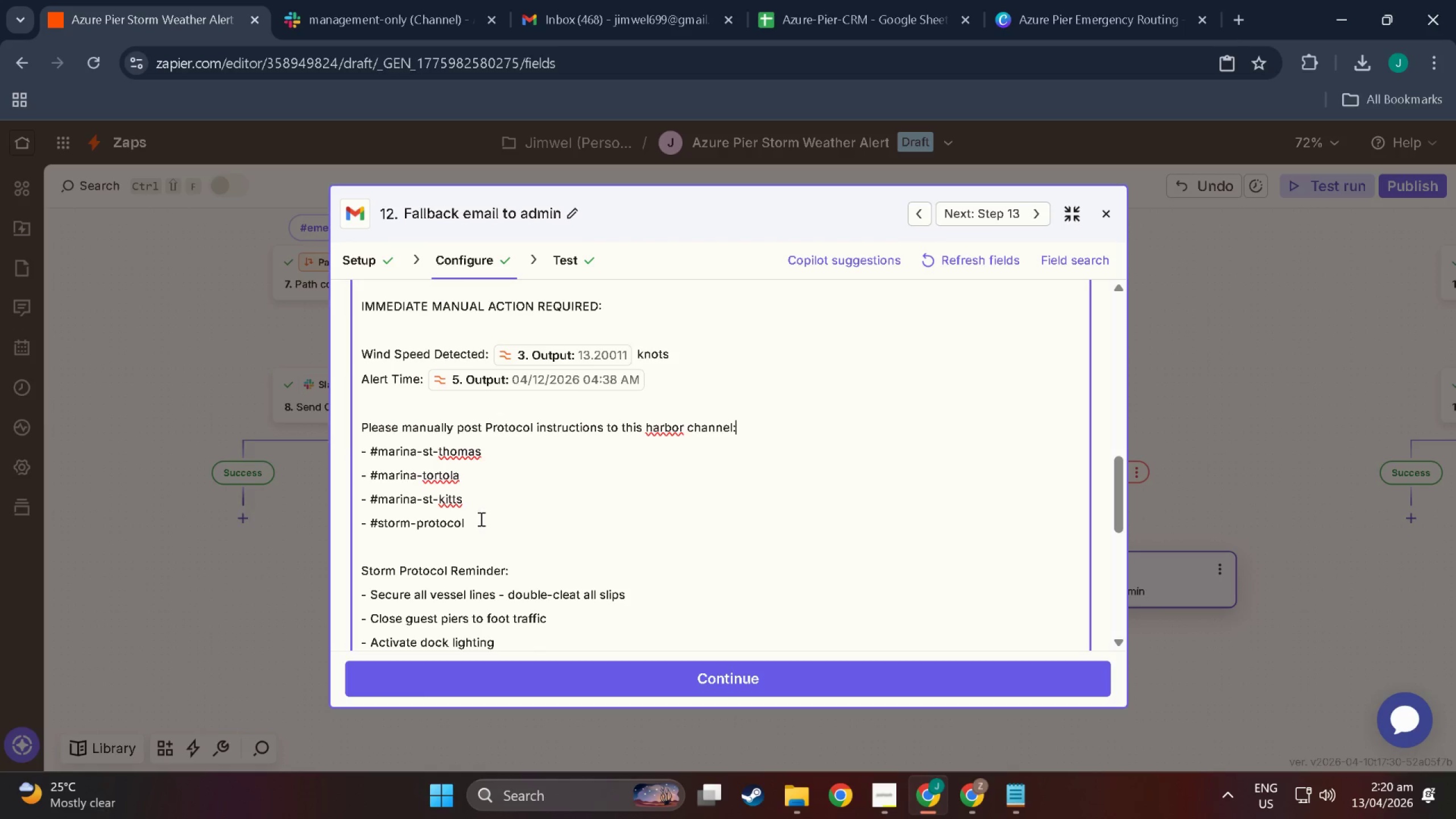 
left_click_drag(start_coordinate=[475, 520], to_coordinate=[359, 477])
 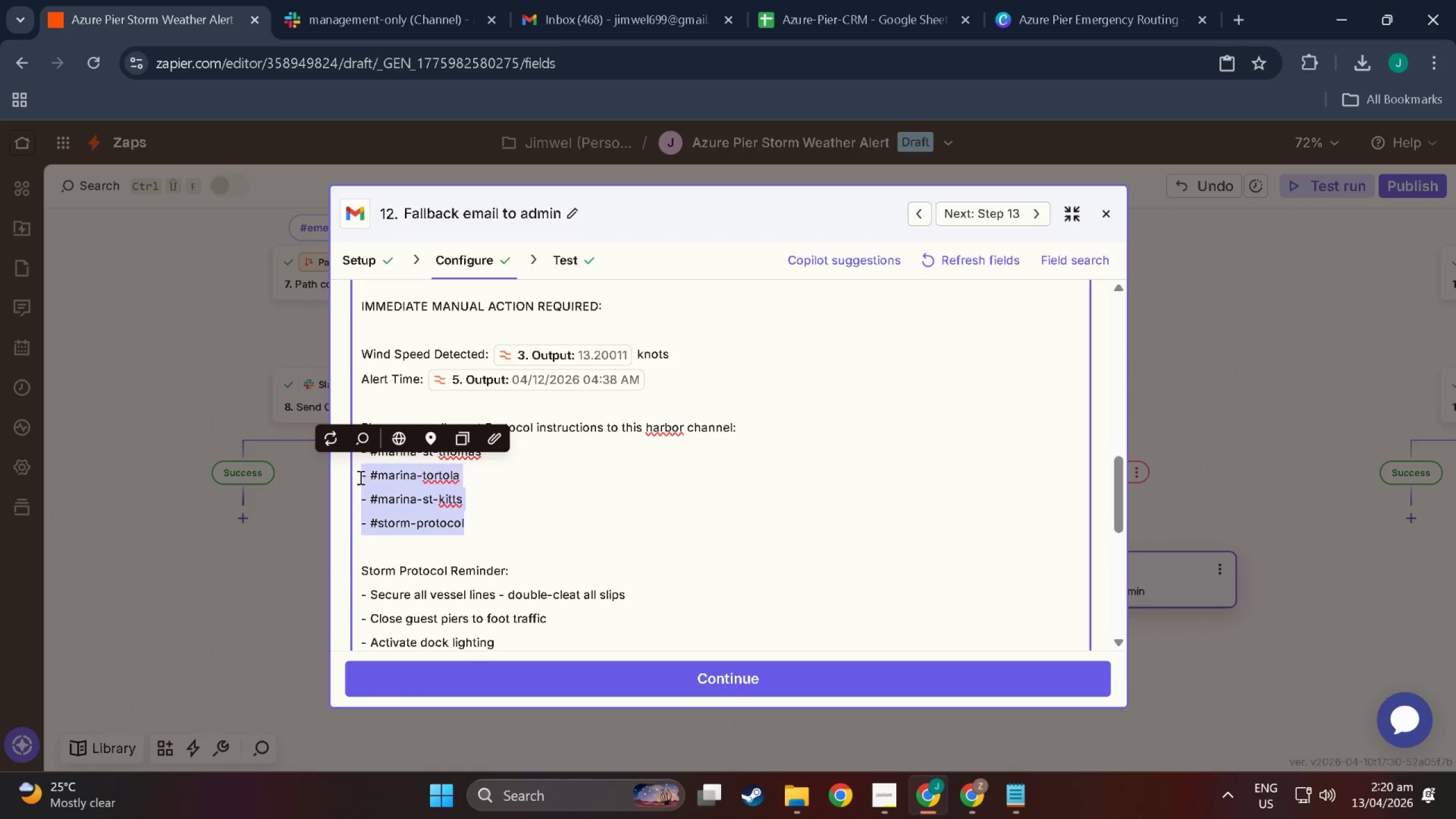 
key(Backspace)
 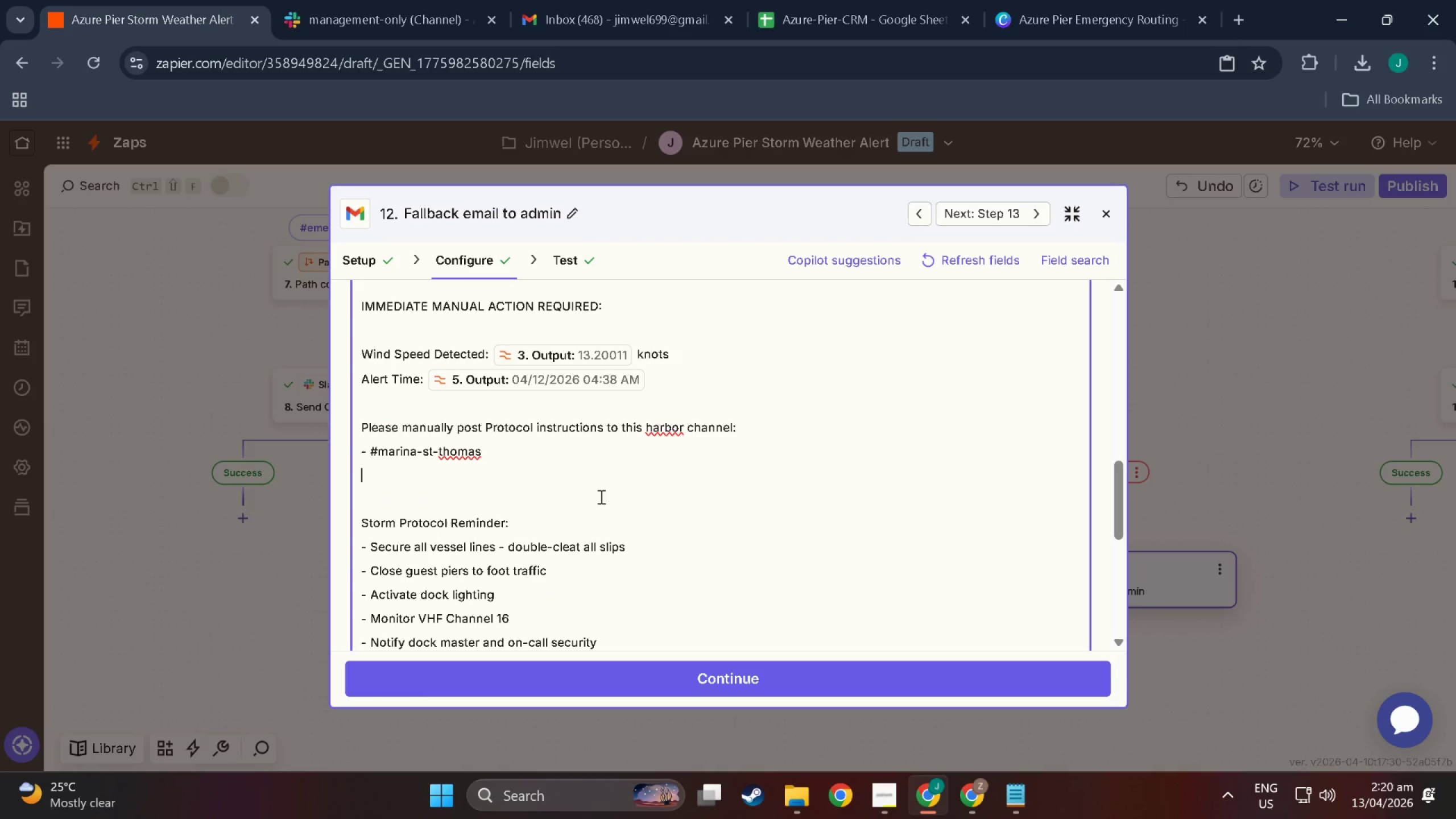 
left_click([396, 488])
 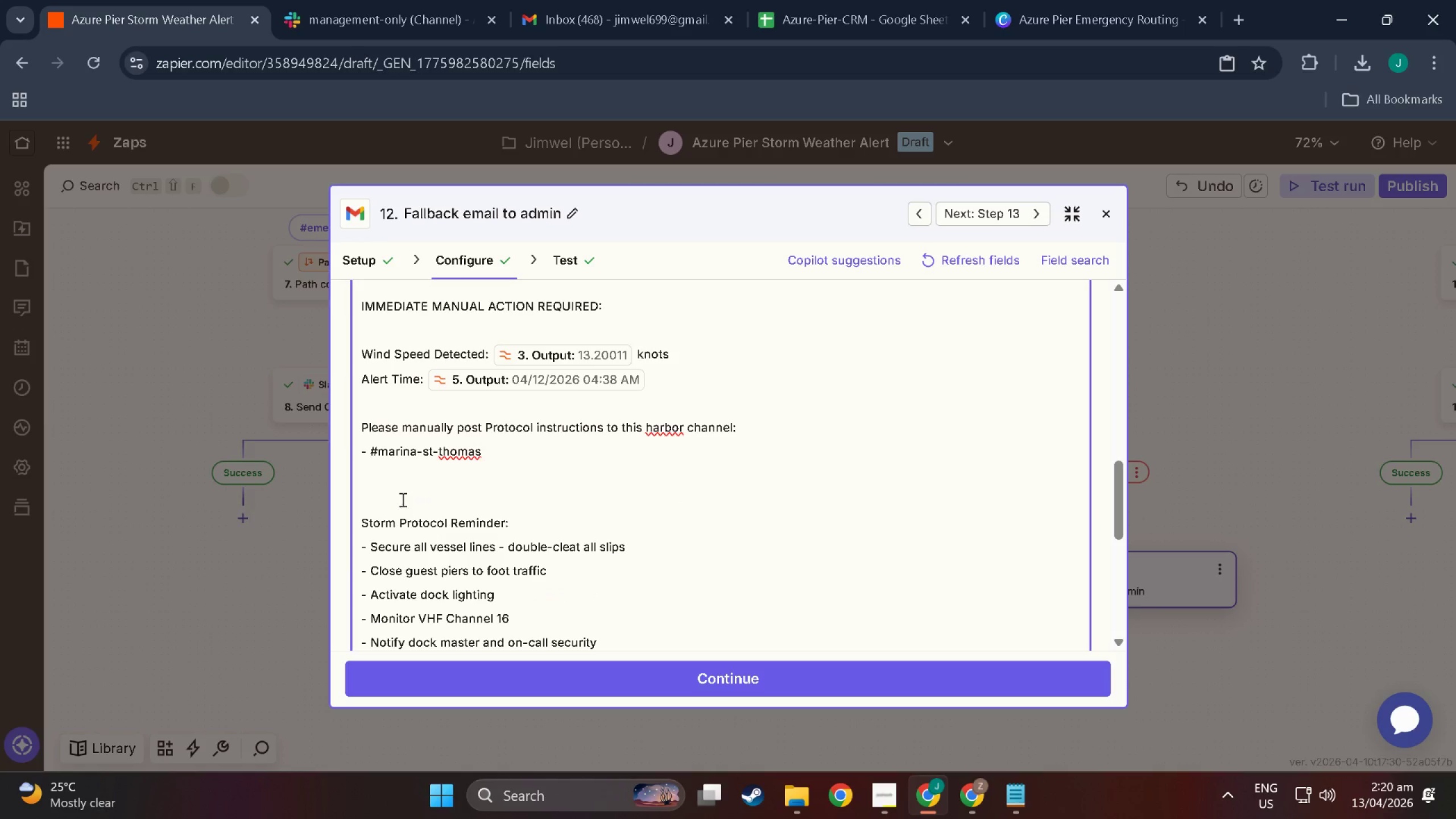 
key(Backspace)
 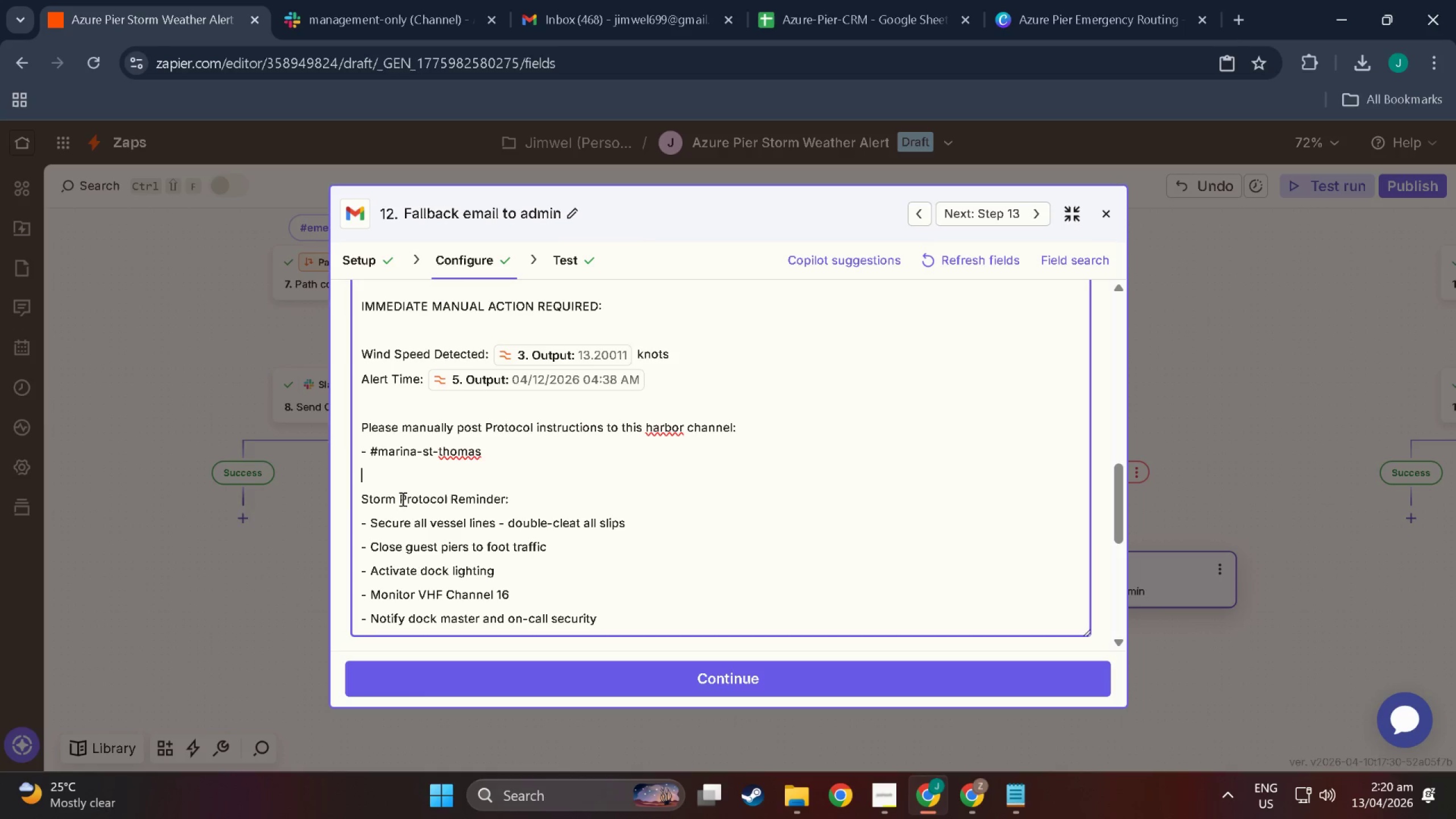 
scroll: coordinate [579, 436], scroll_direction: up, amount: 6.0
 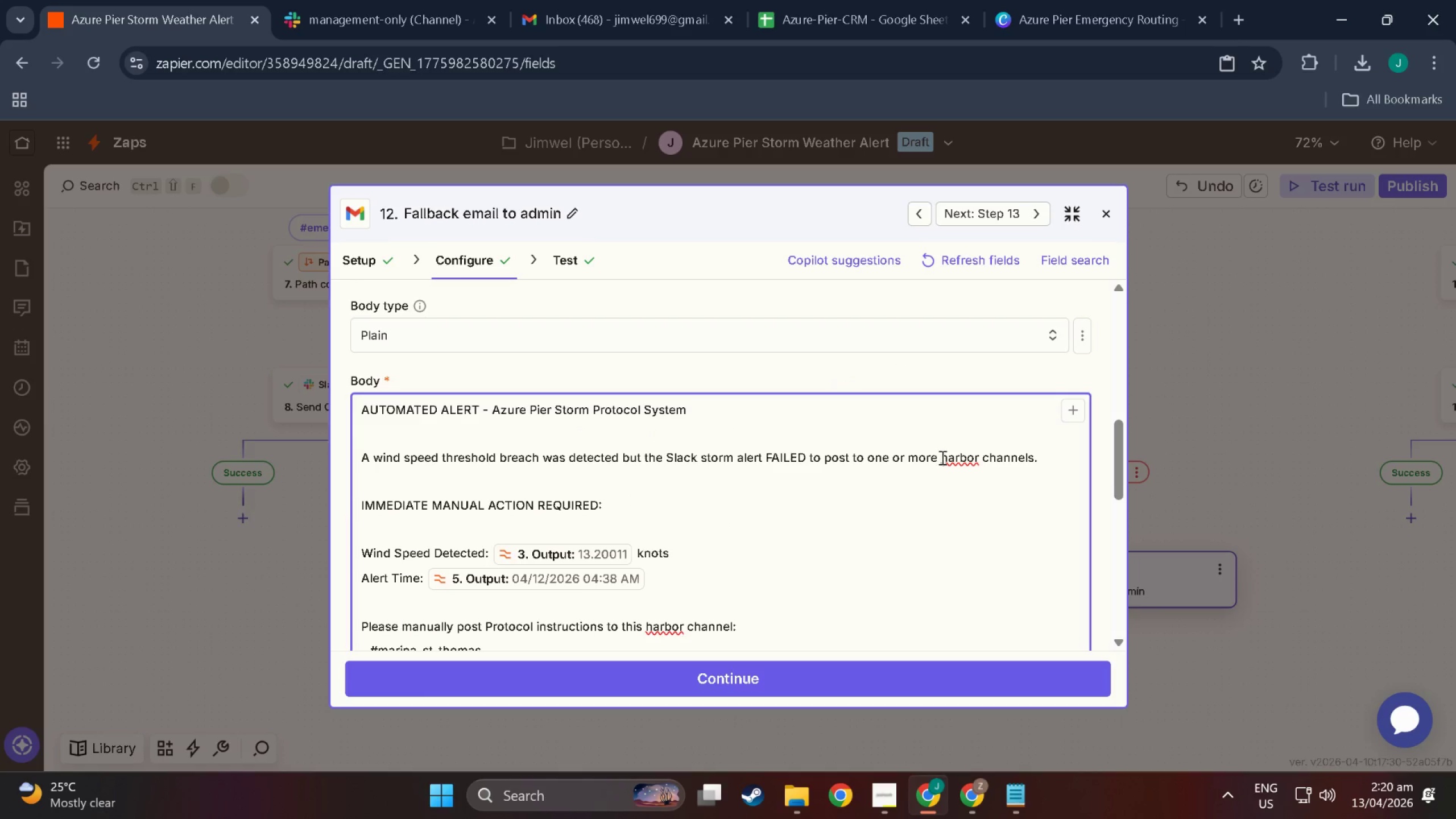 
left_click_drag(start_coordinate=[941, 457], to_coordinate=[895, 460])
 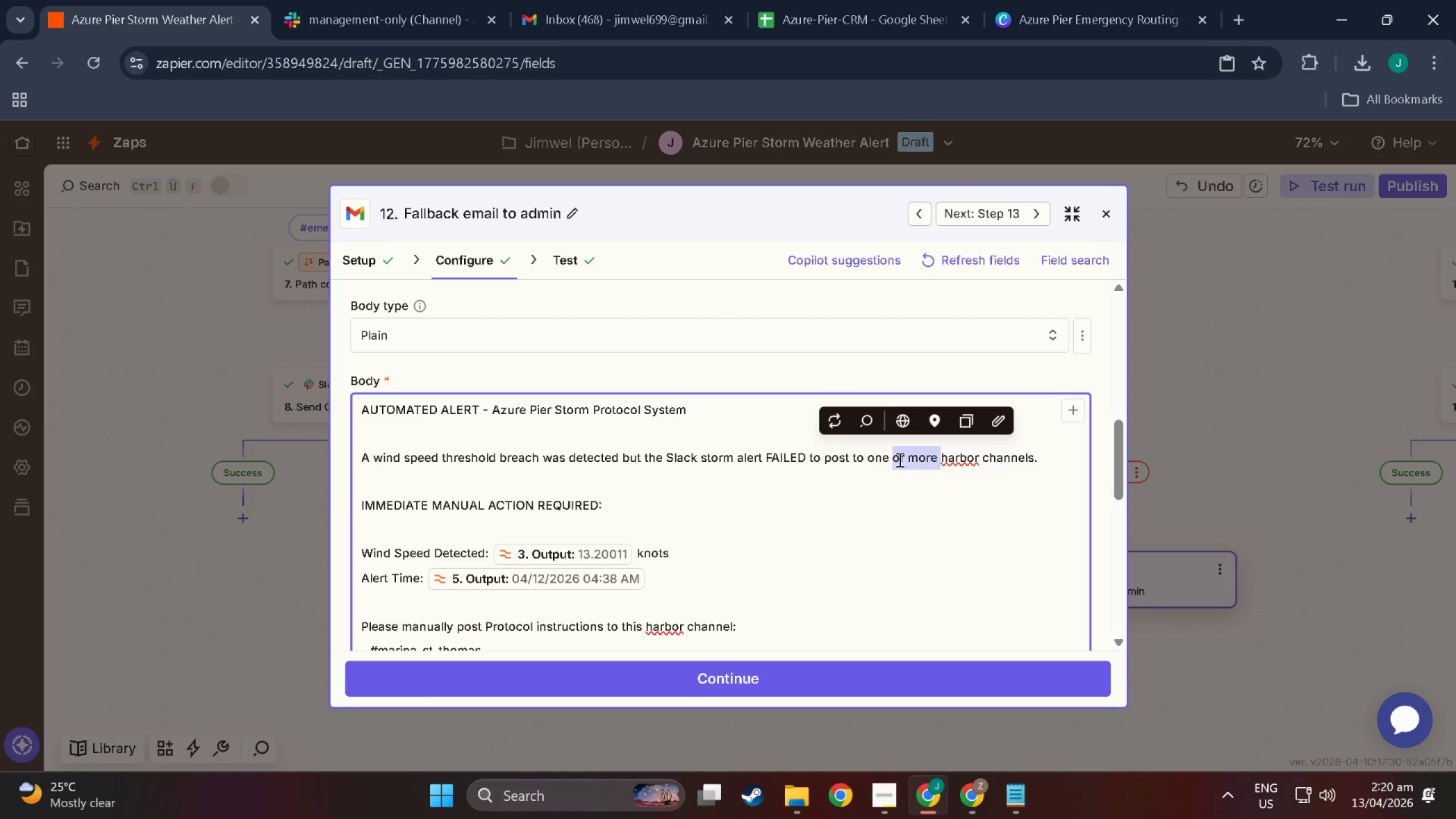 
key(Backspace)
 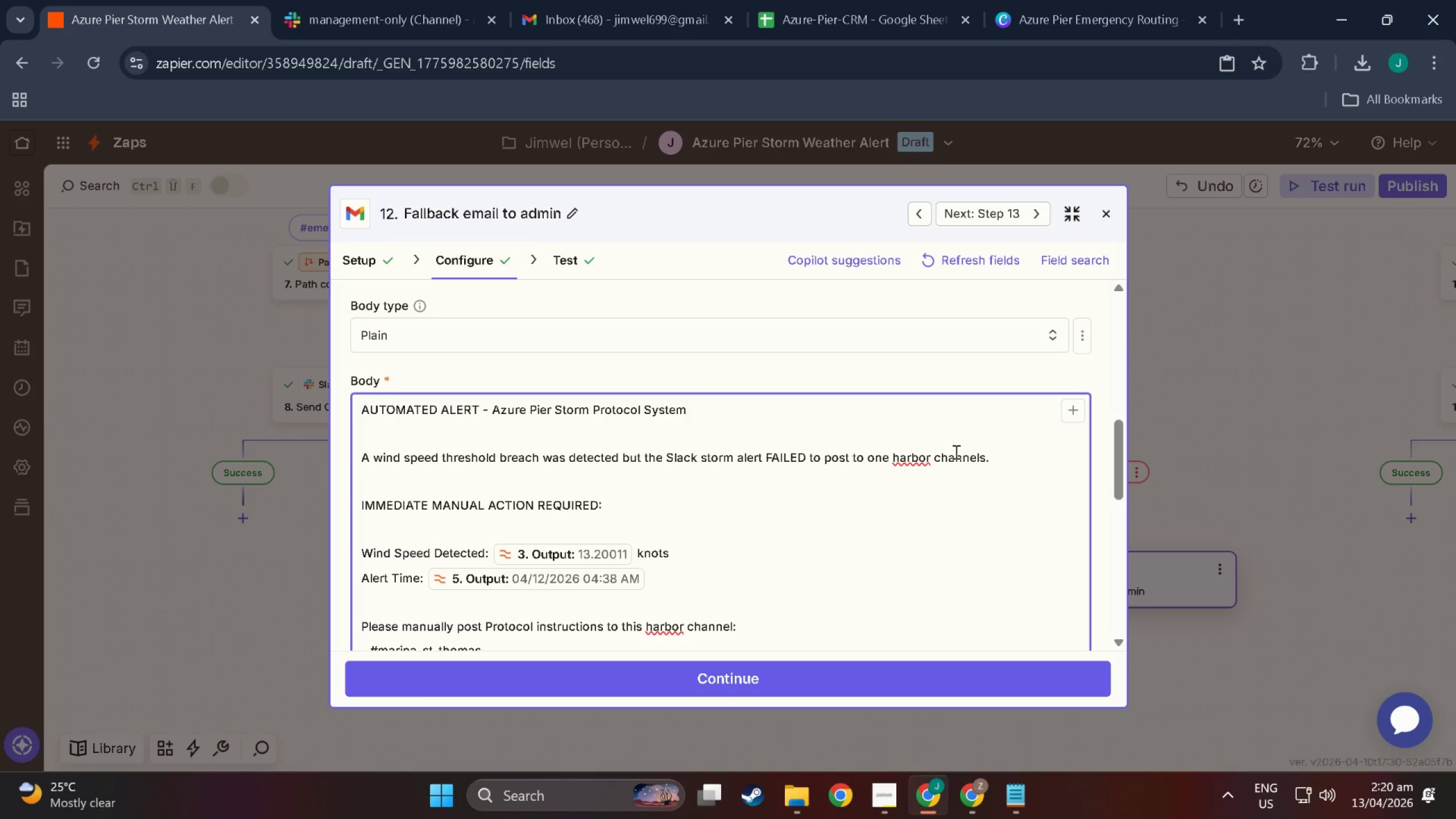 
left_click([985, 457])
 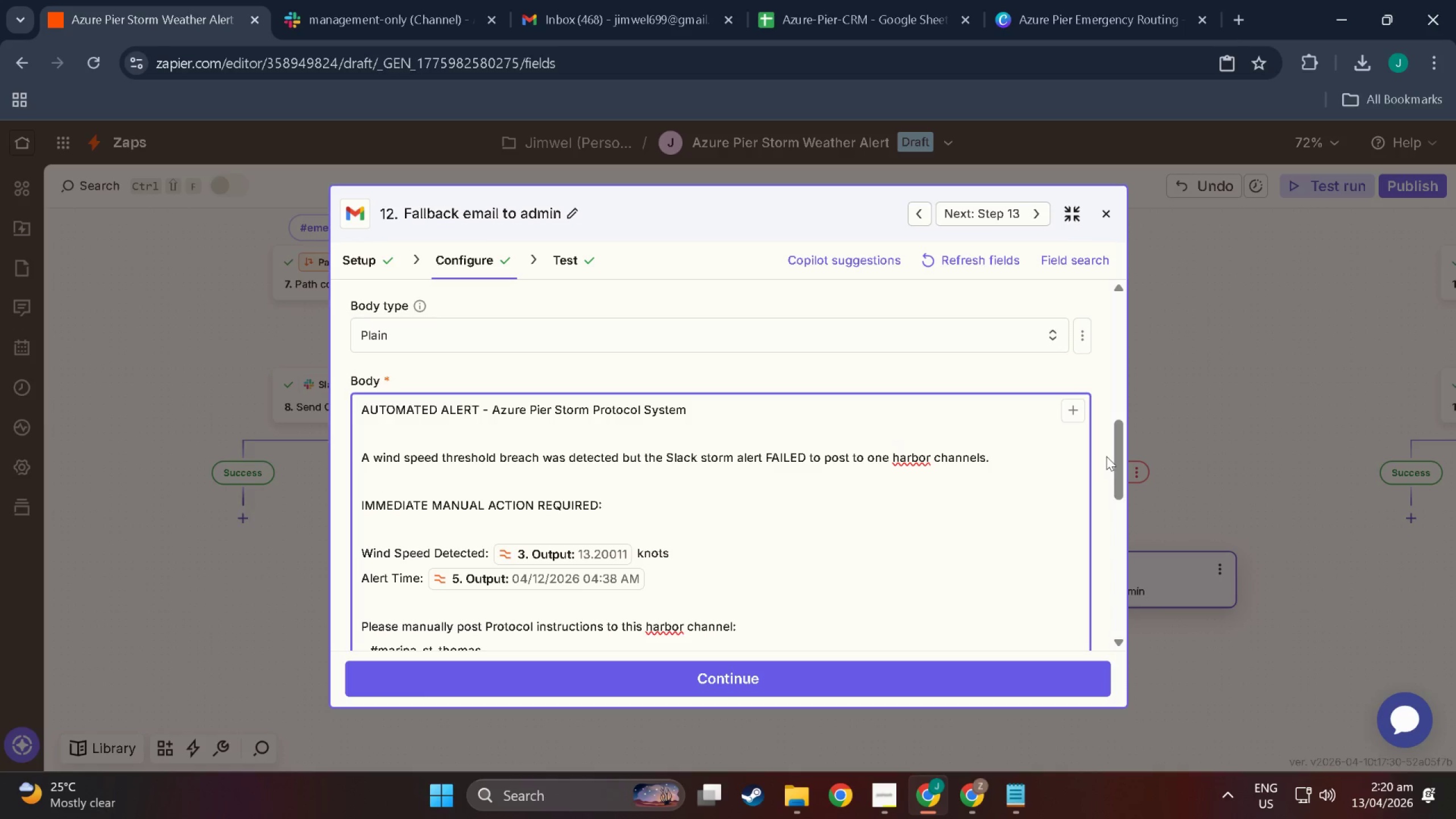 
key(Backspace)
 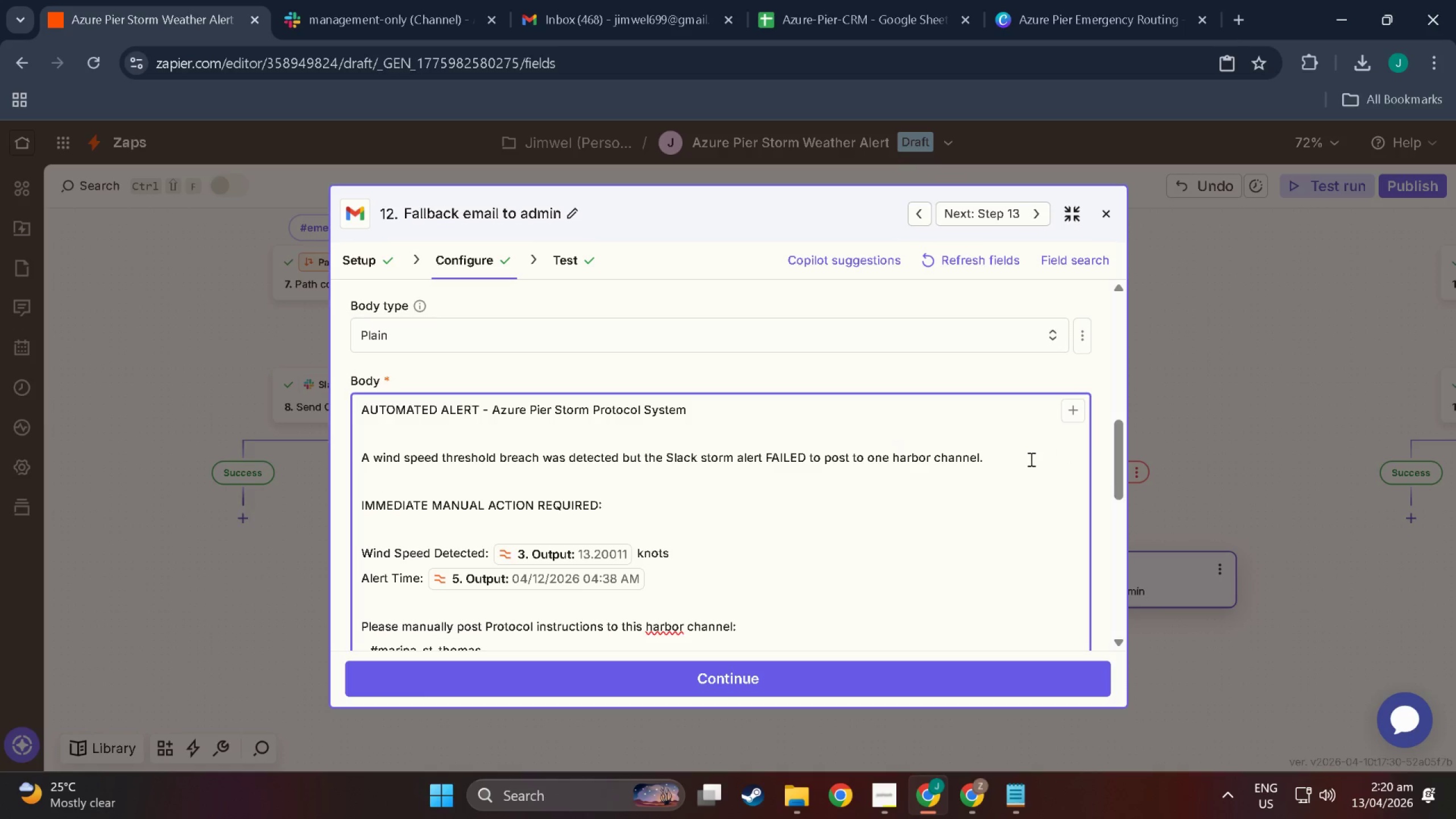 
scroll: coordinate [931, 516], scroll_direction: down, amount: 2.0
 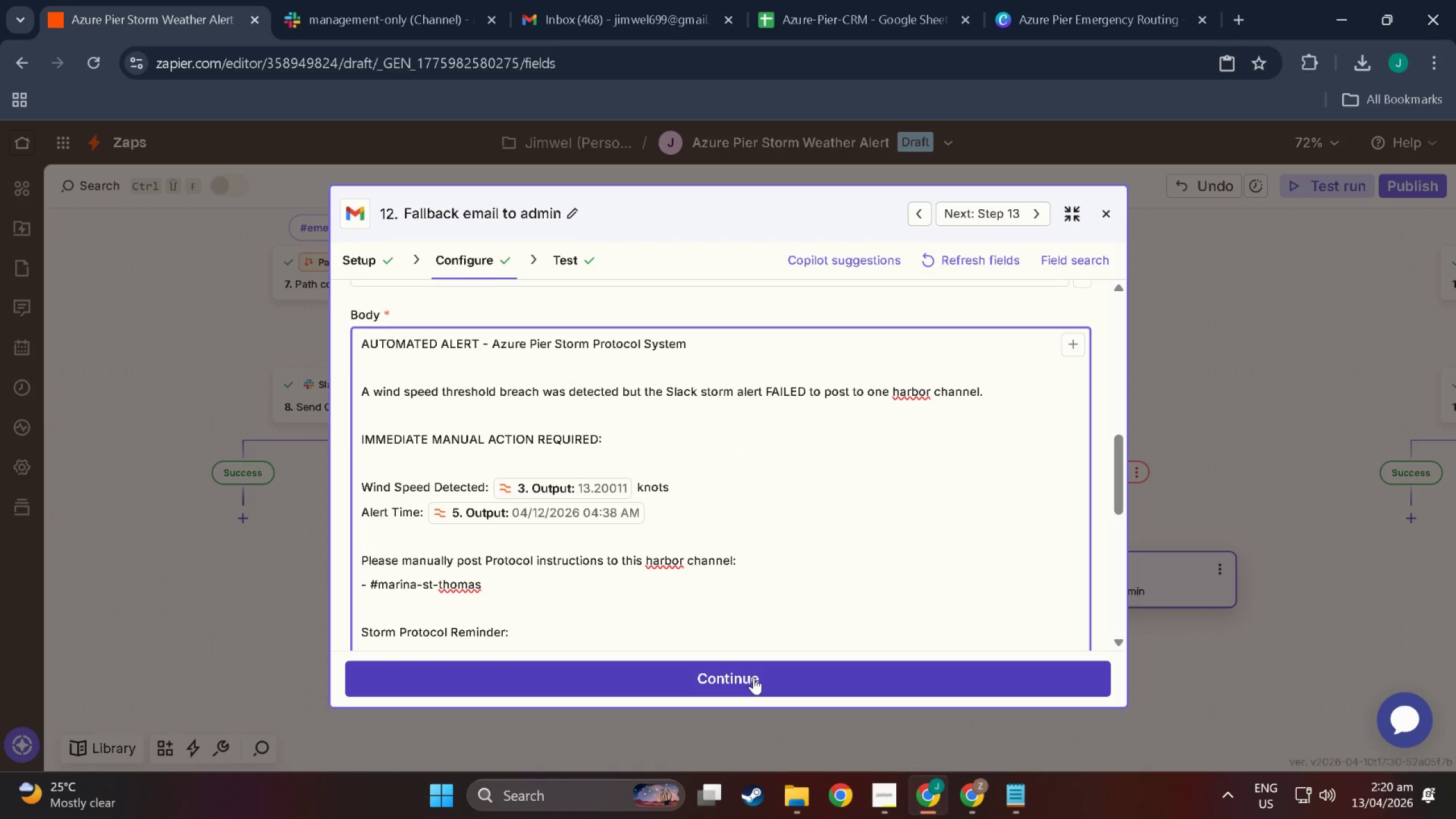 
wait(5.03)
 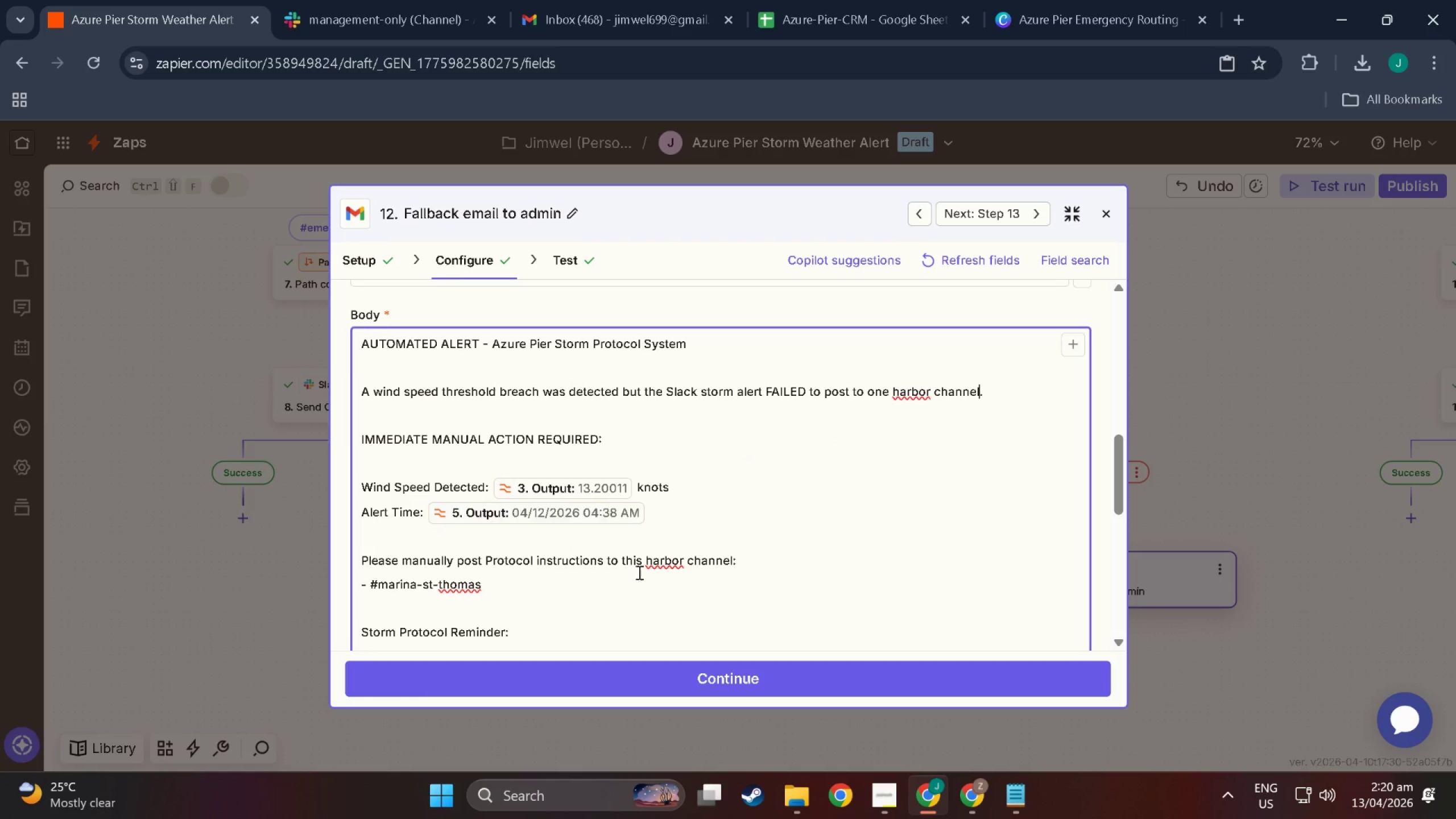 
scroll: coordinate [638, 483], scroll_direction: down, amount: 2.0
 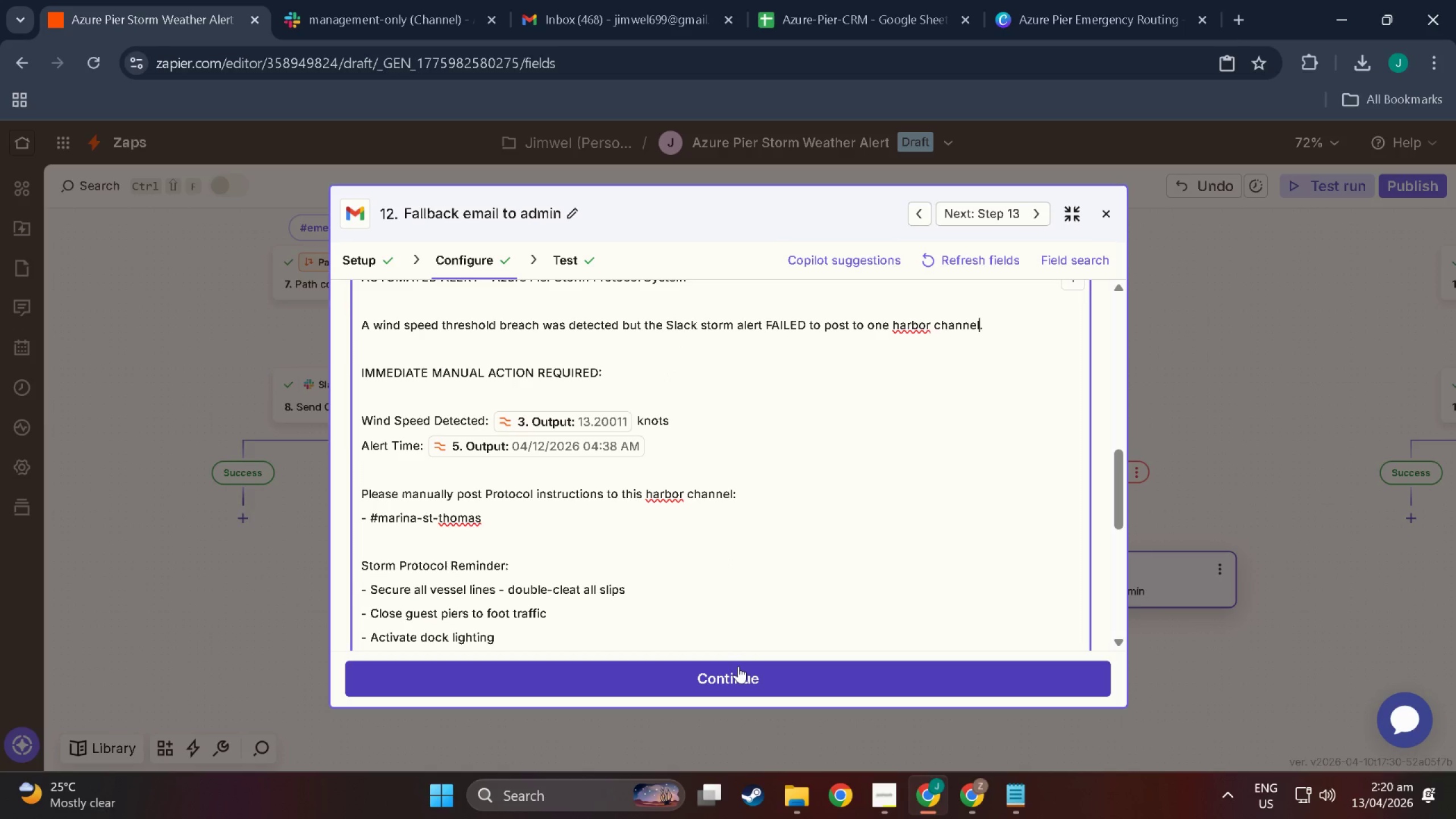 
left_click([738, 666])
 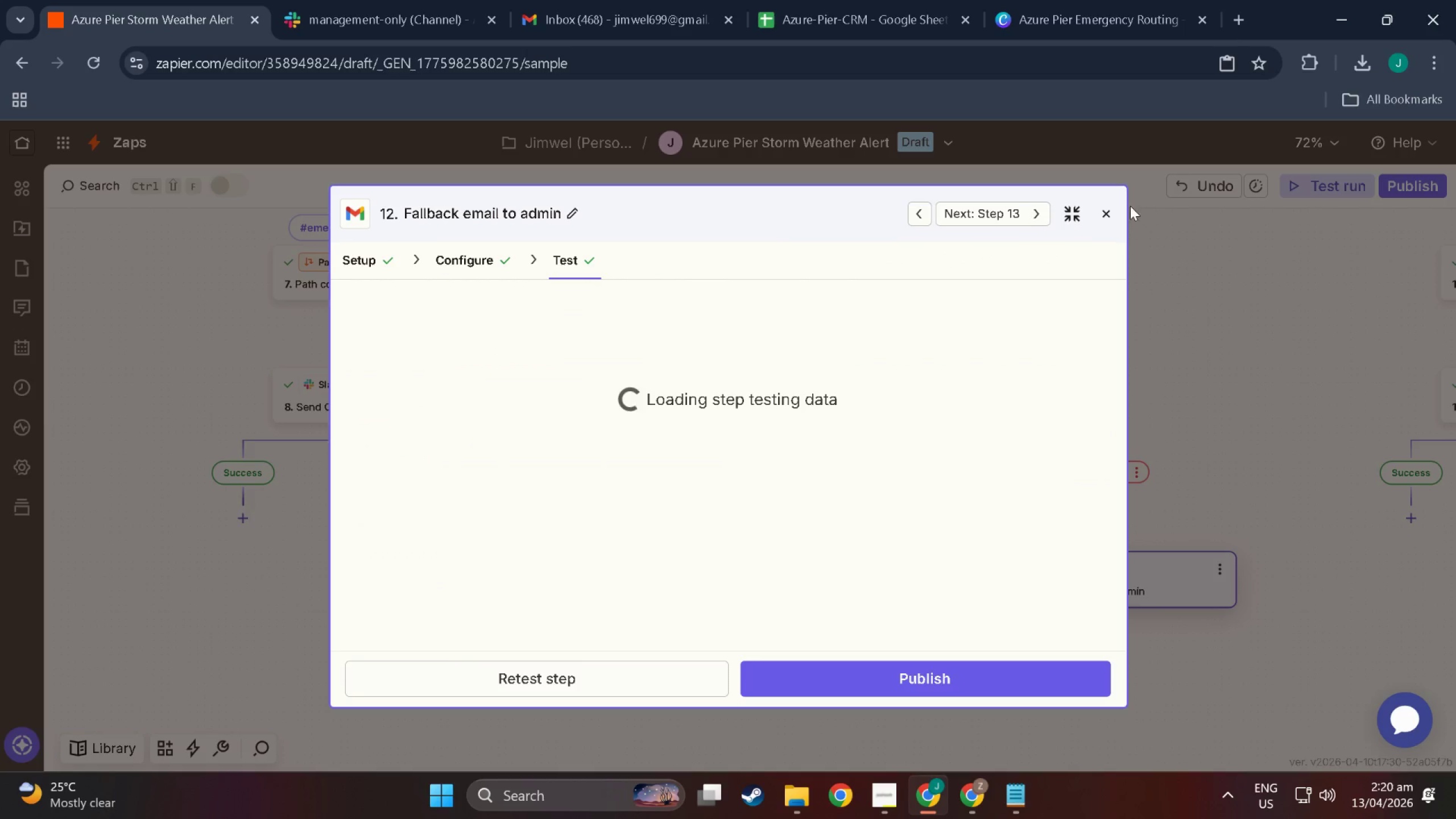 
left_click([1109, 208])
 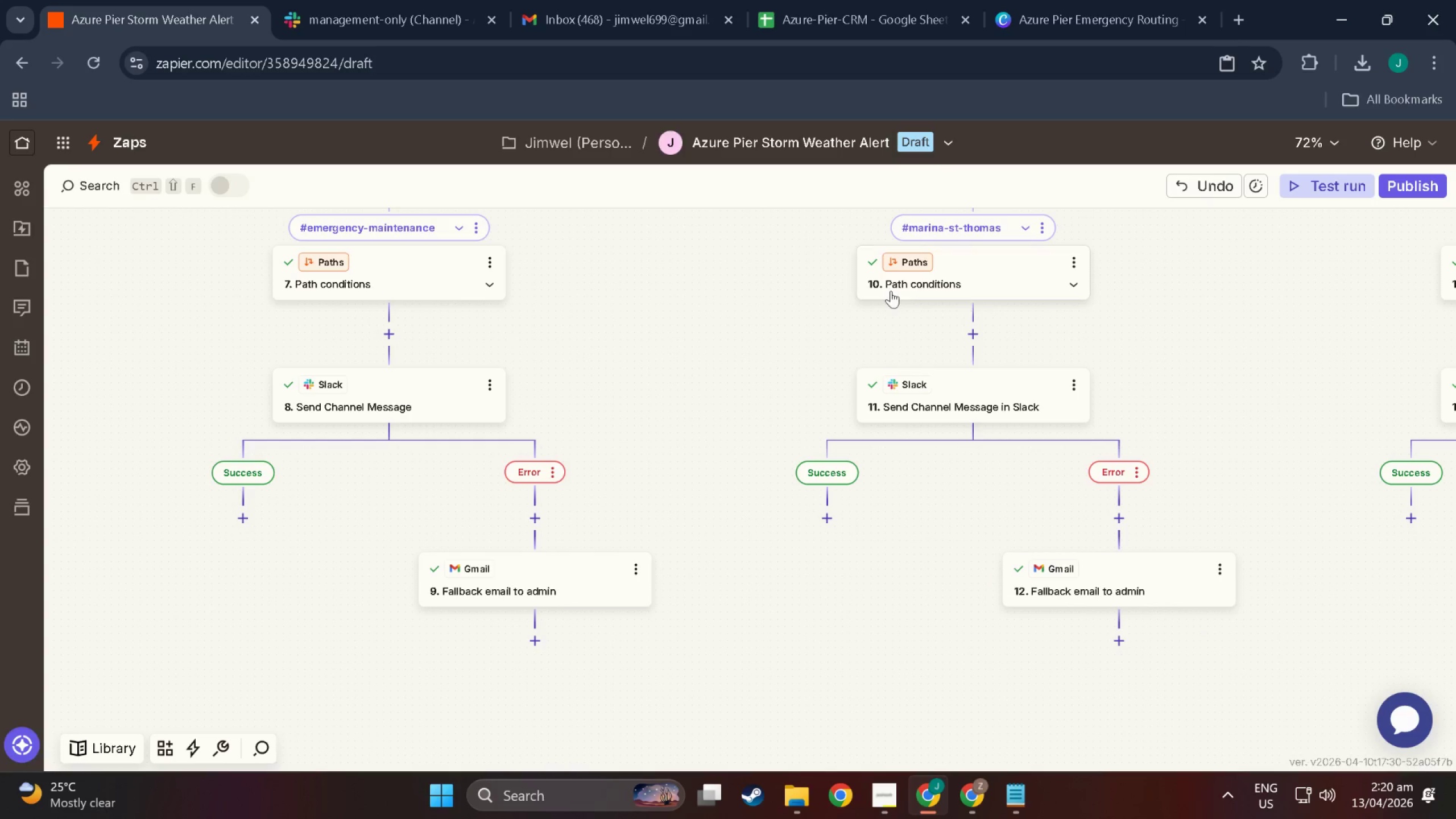 
left_click_drag(start_coordinate=[1170, 314], to_coordinate=[549, 309])
 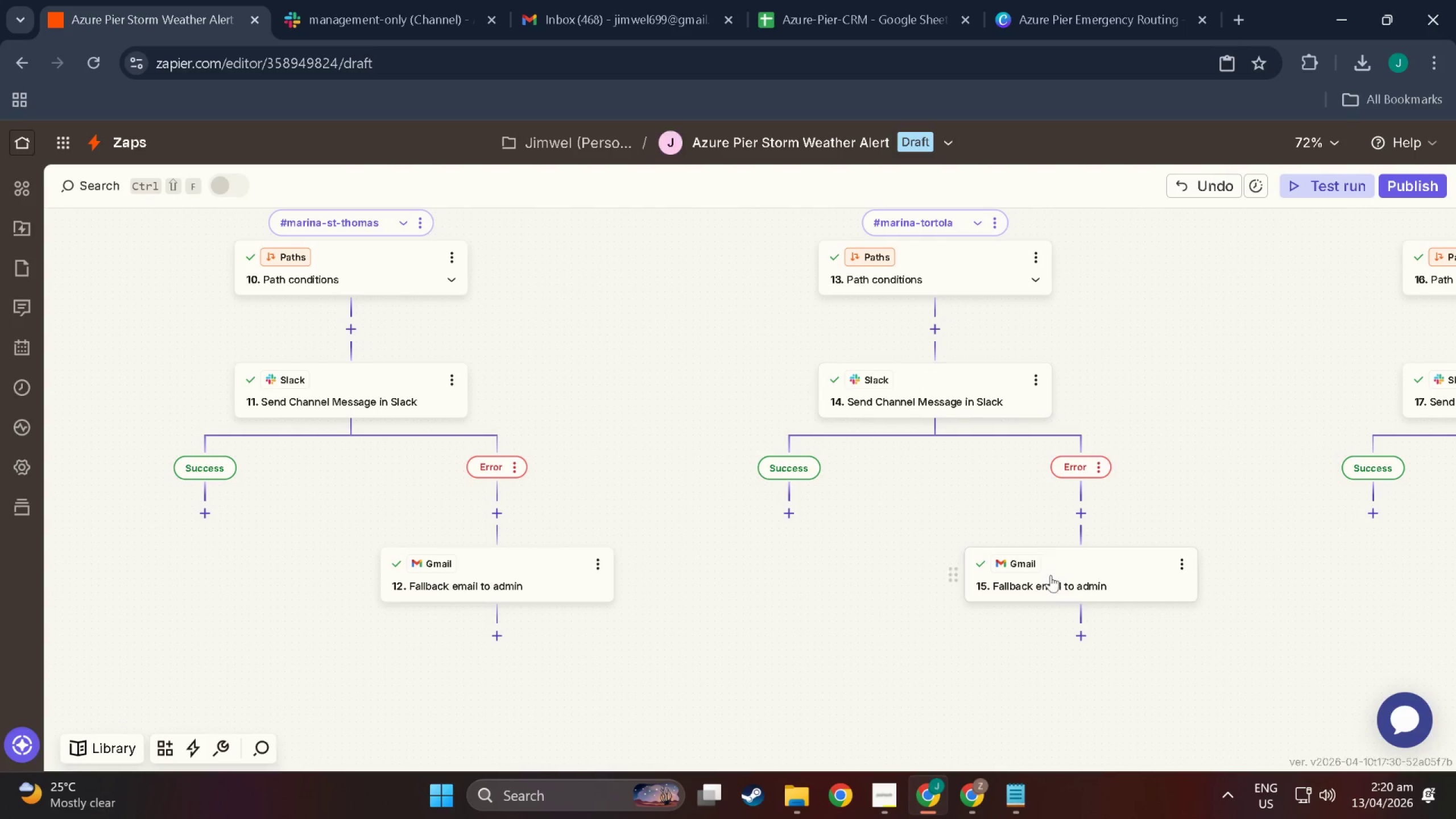 
left_click([1053, 577])
 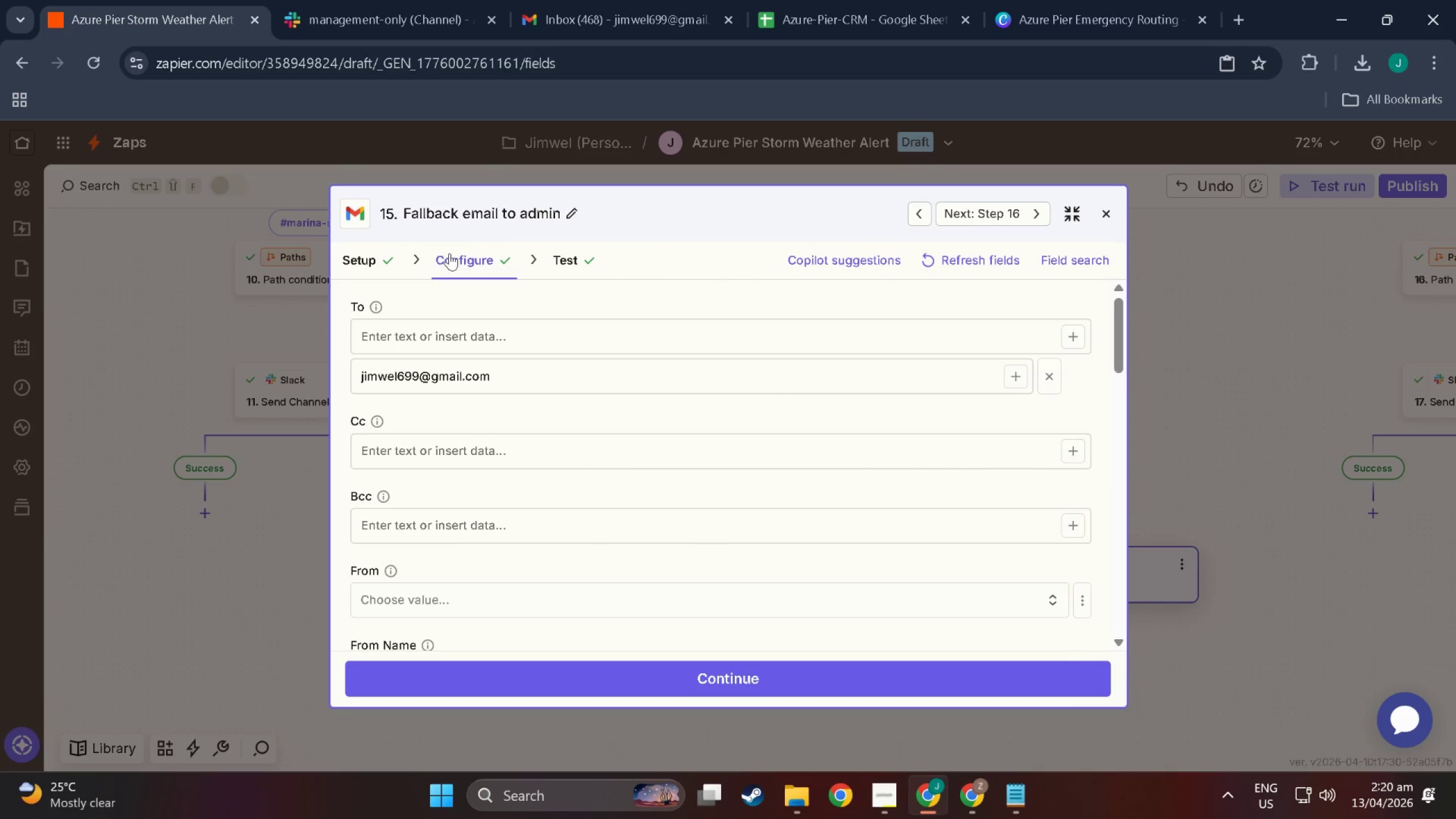 
scroll: coordinate [672, 493], scroll_direction: down, amount: 13.0
 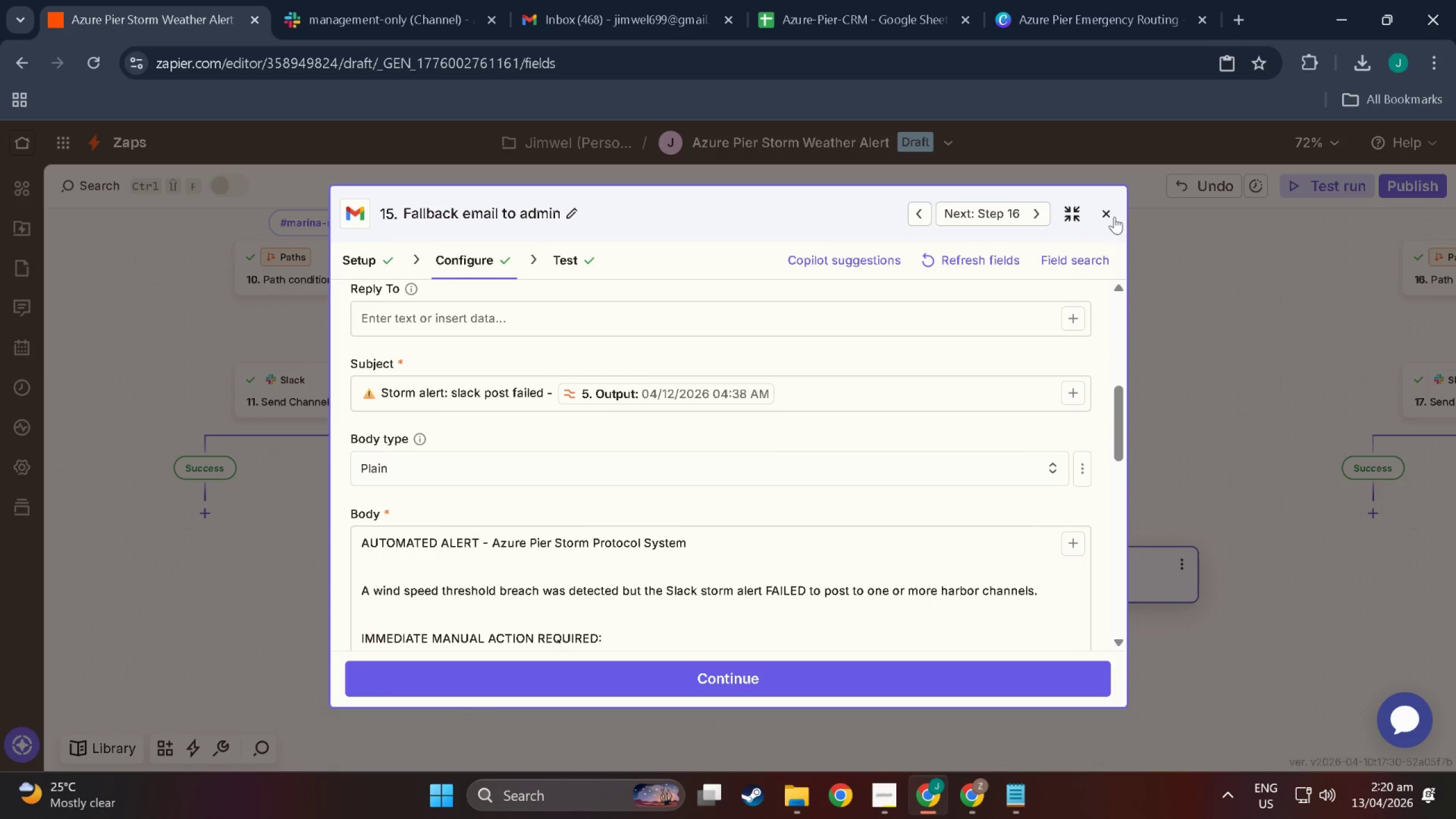 
left_click([1114, 217])
 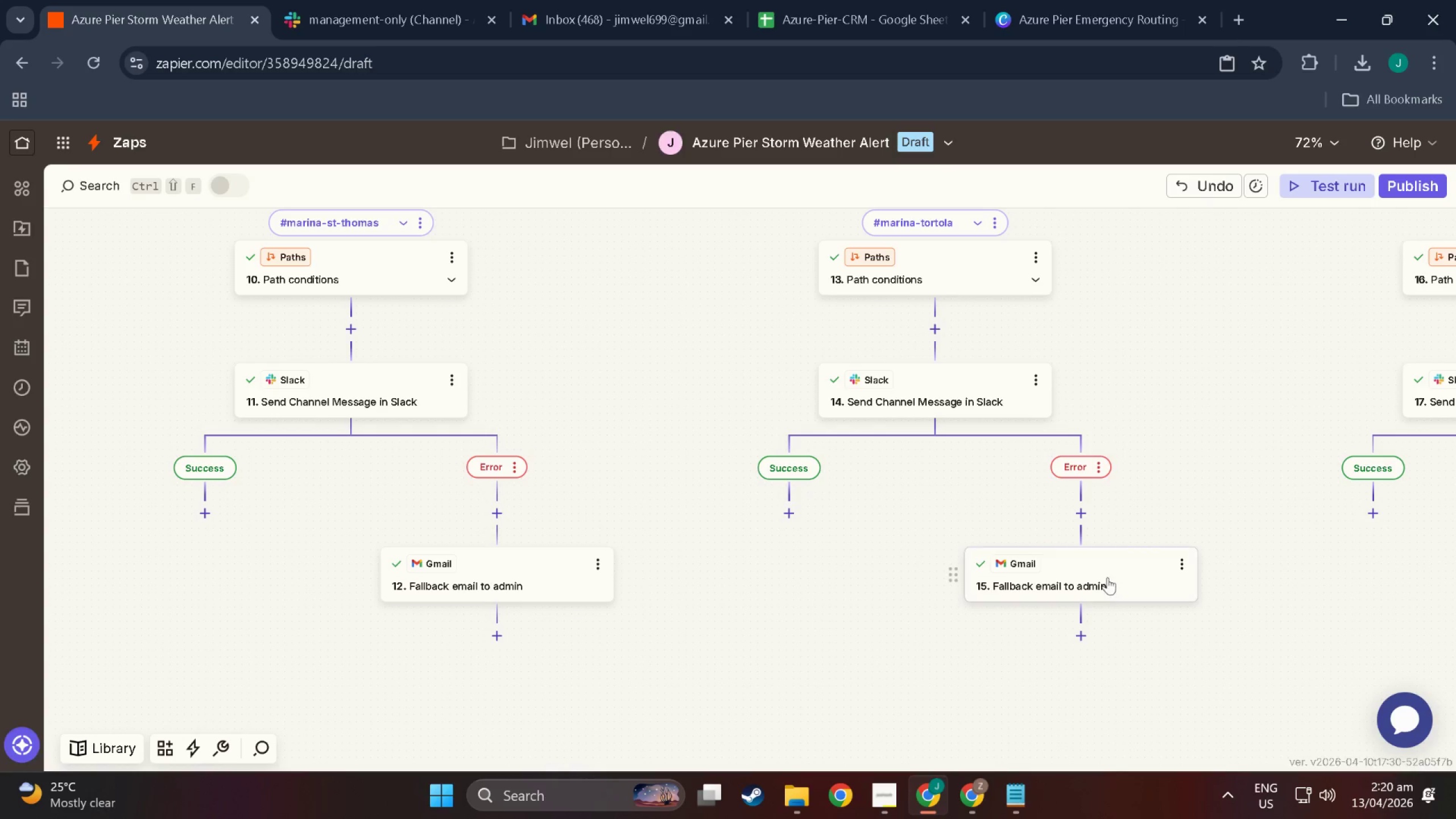 
left_click([1109, 579])
 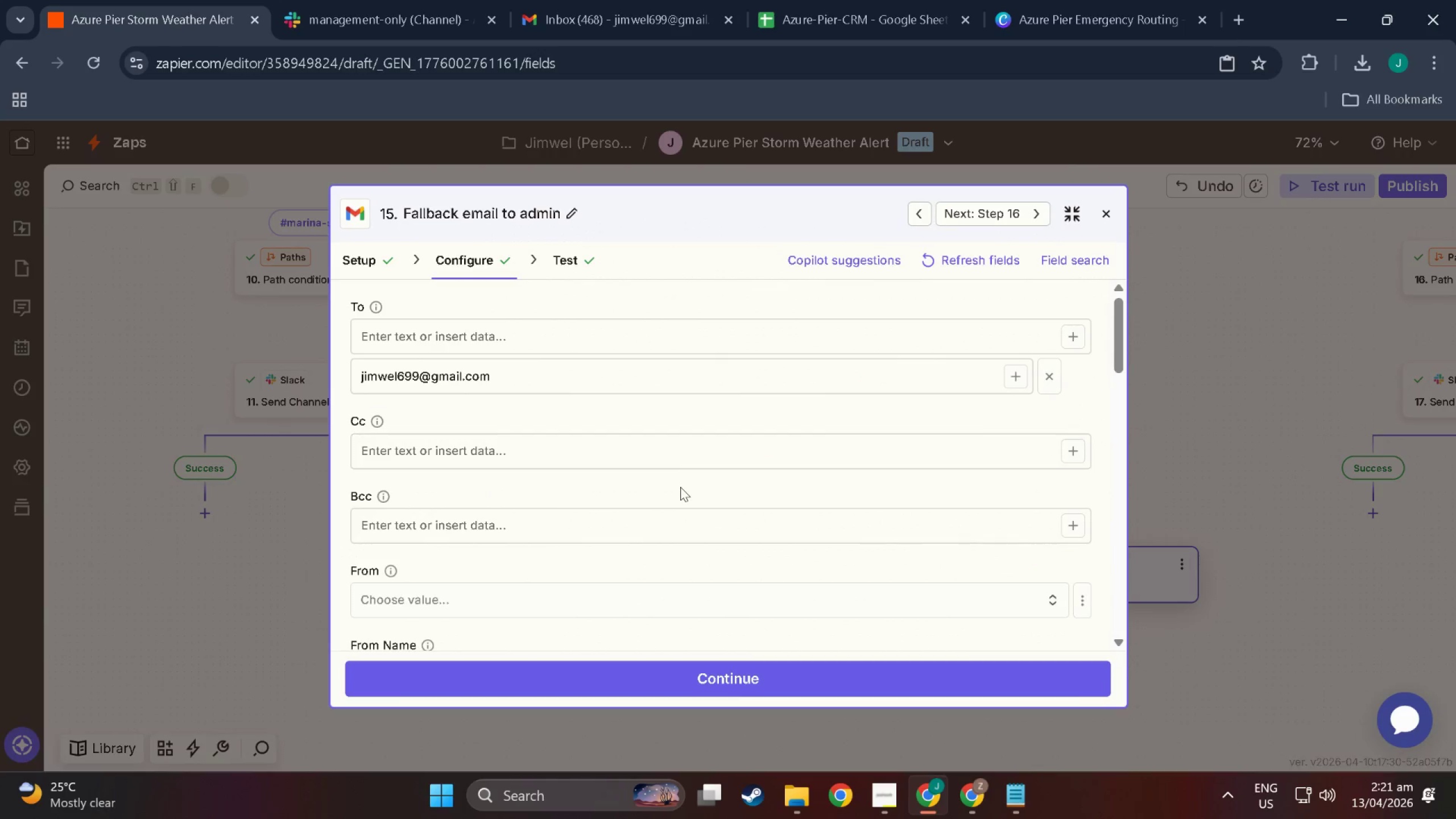 
scroll: coordinate [657, 492], scroll_direction: down, amount: 21.0
 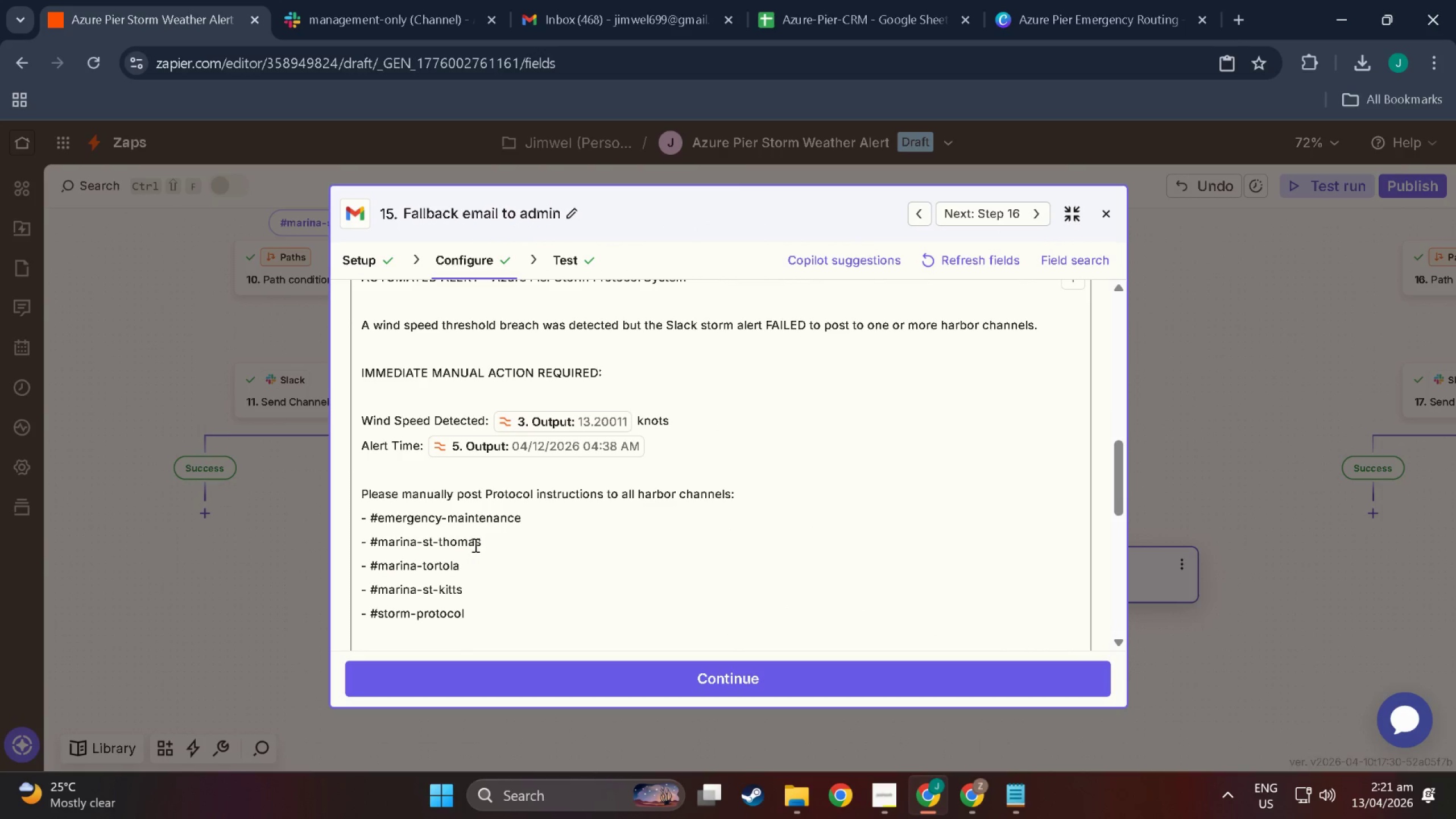 
left_click_drag(start_coordinate=[488, 547], to_coordinate=[326, 514])
 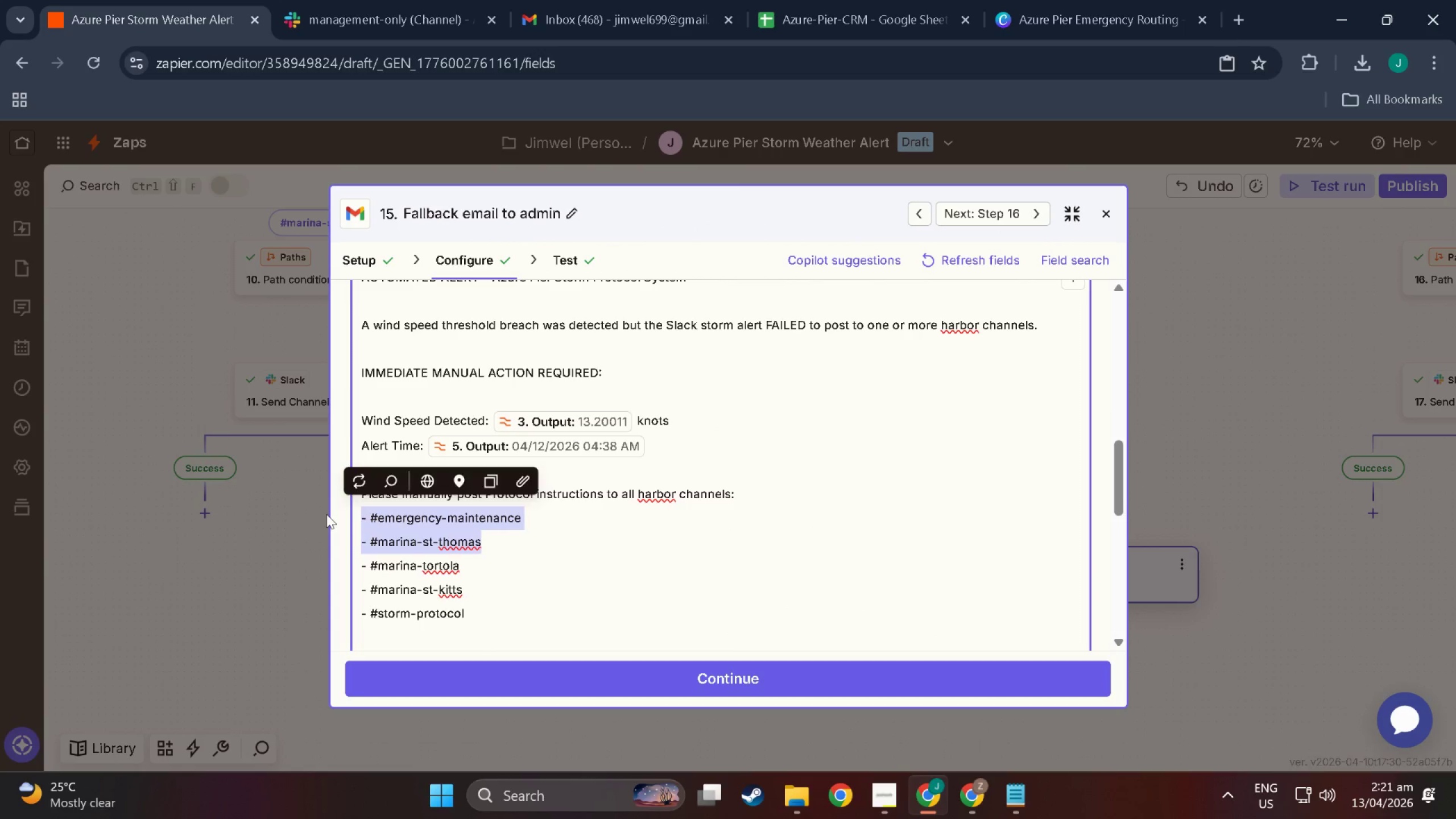 
key(Backspace)
 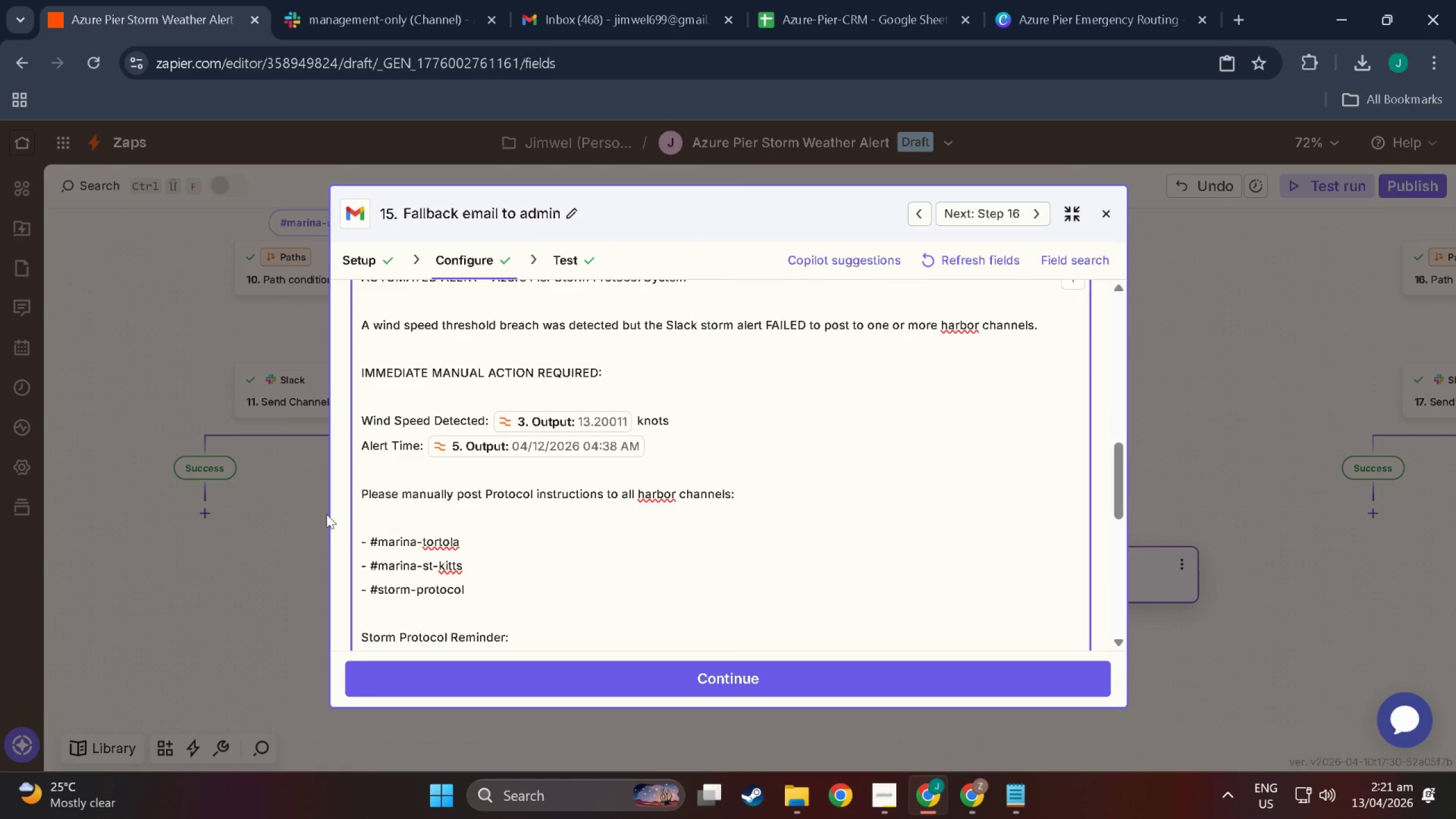 
key(Backspace)
 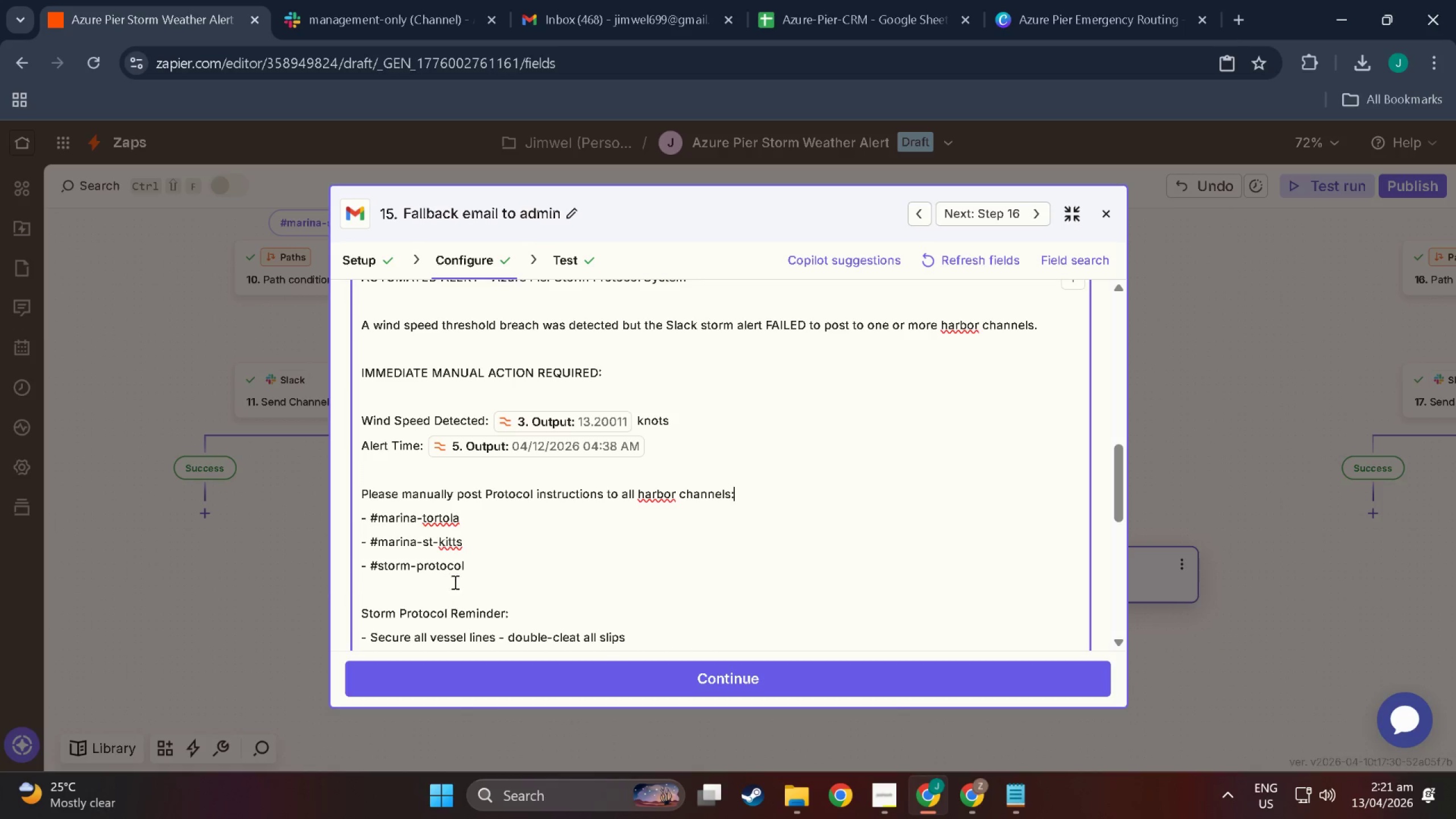 
left_click_drag(start_coordinate=[473, 572], to_coordinate=[361, 548])
 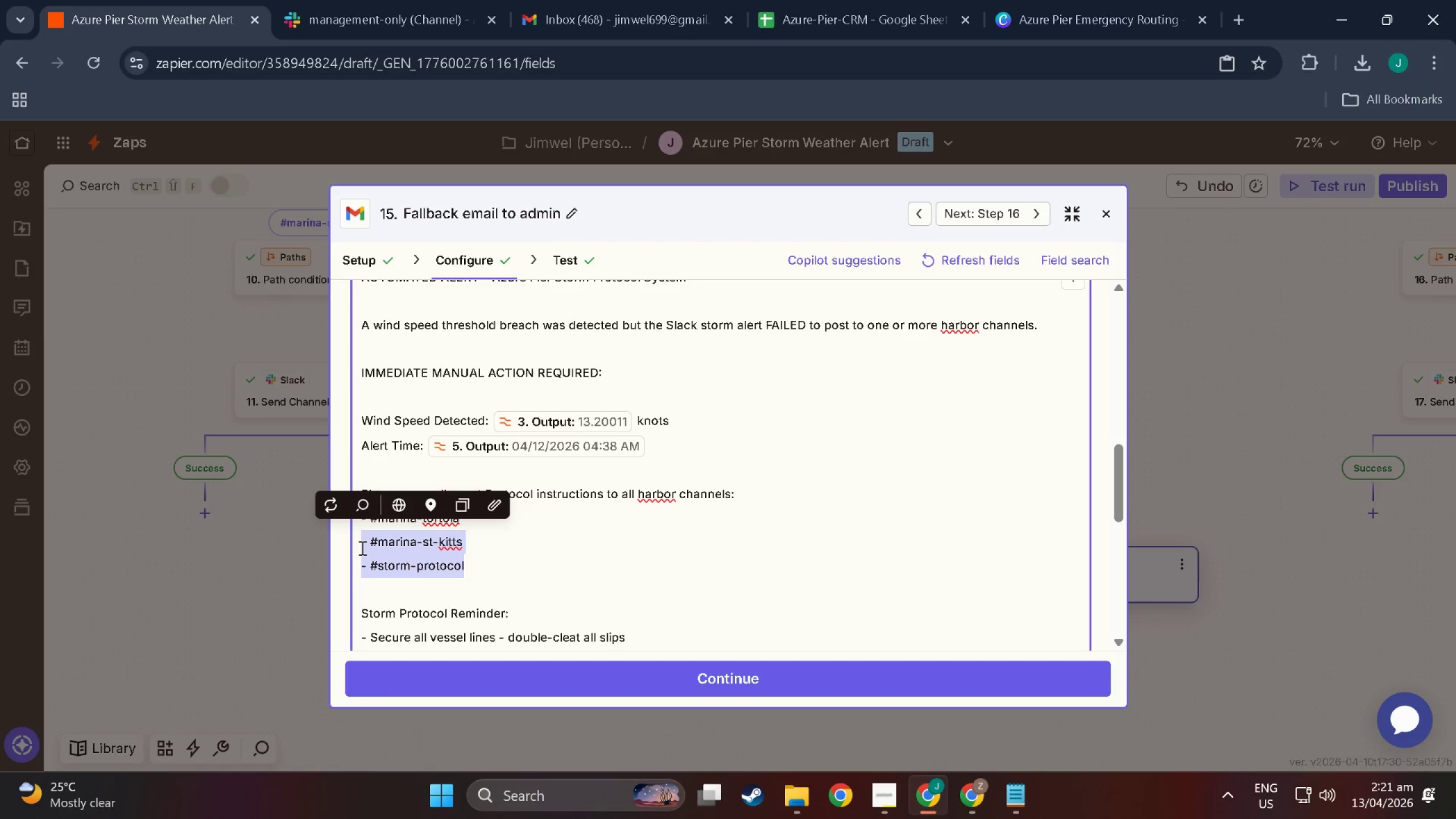 
key(Backspace)
 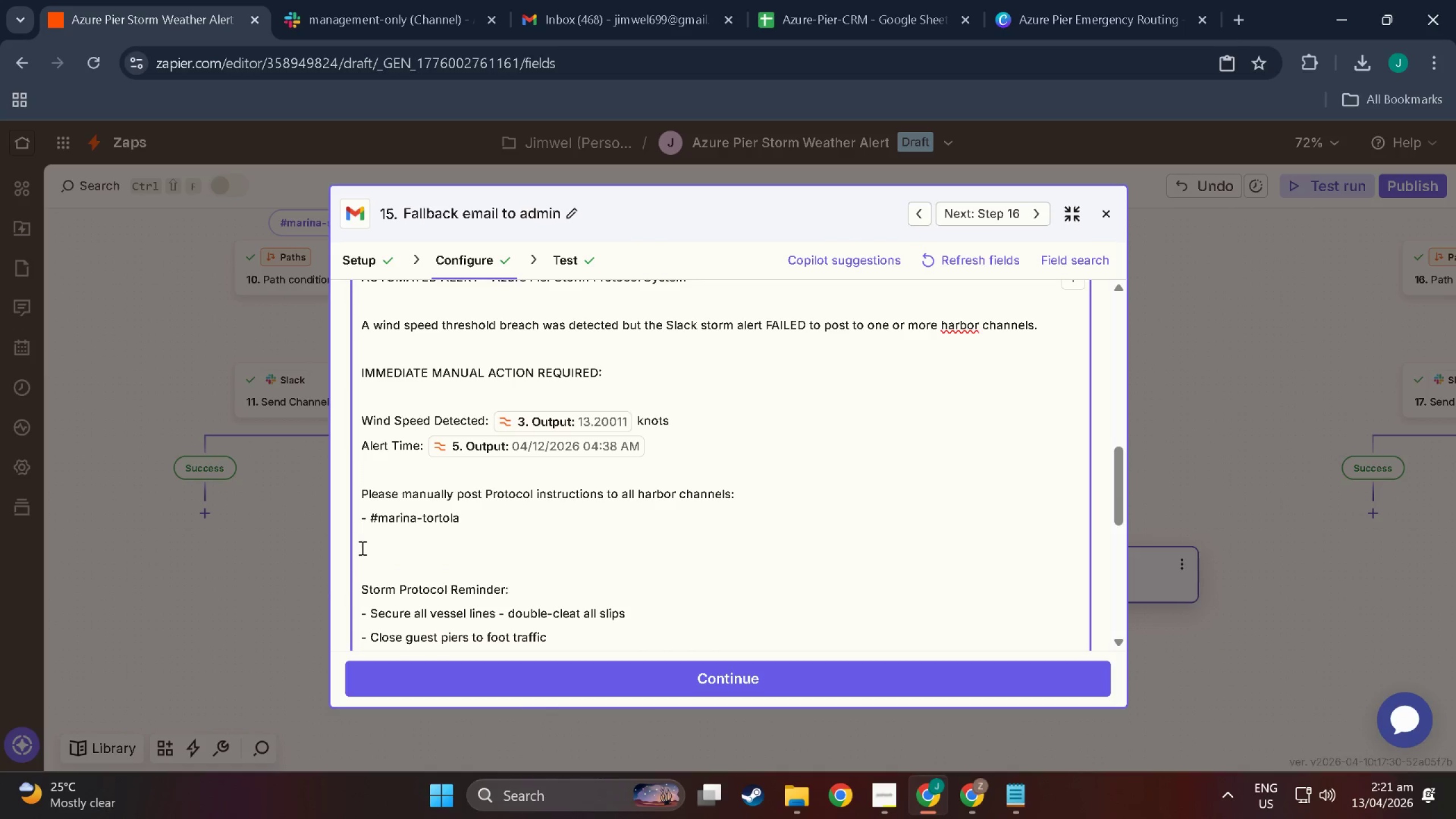 
key(Backspace)
 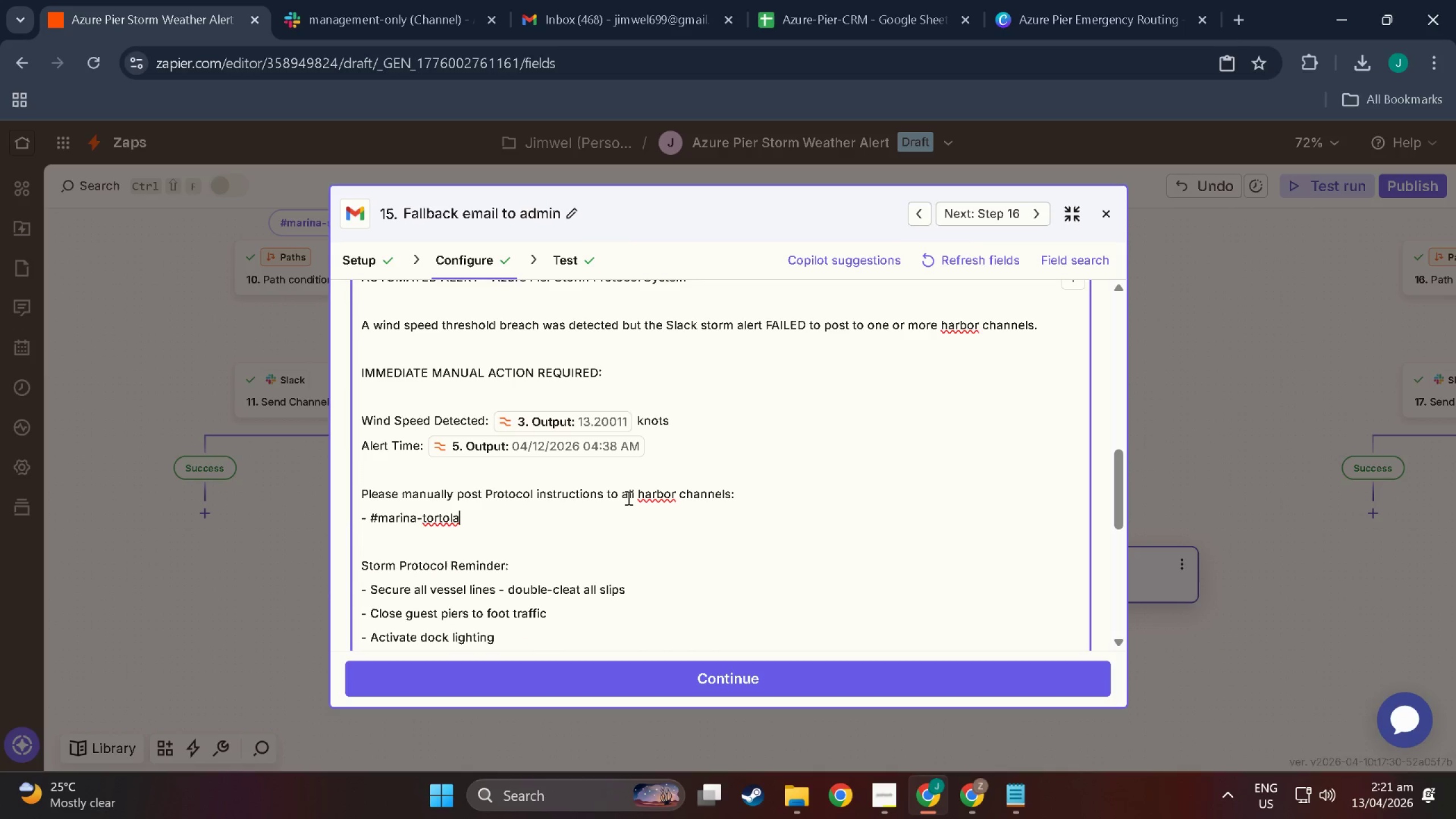 
left_click([635, 498])
 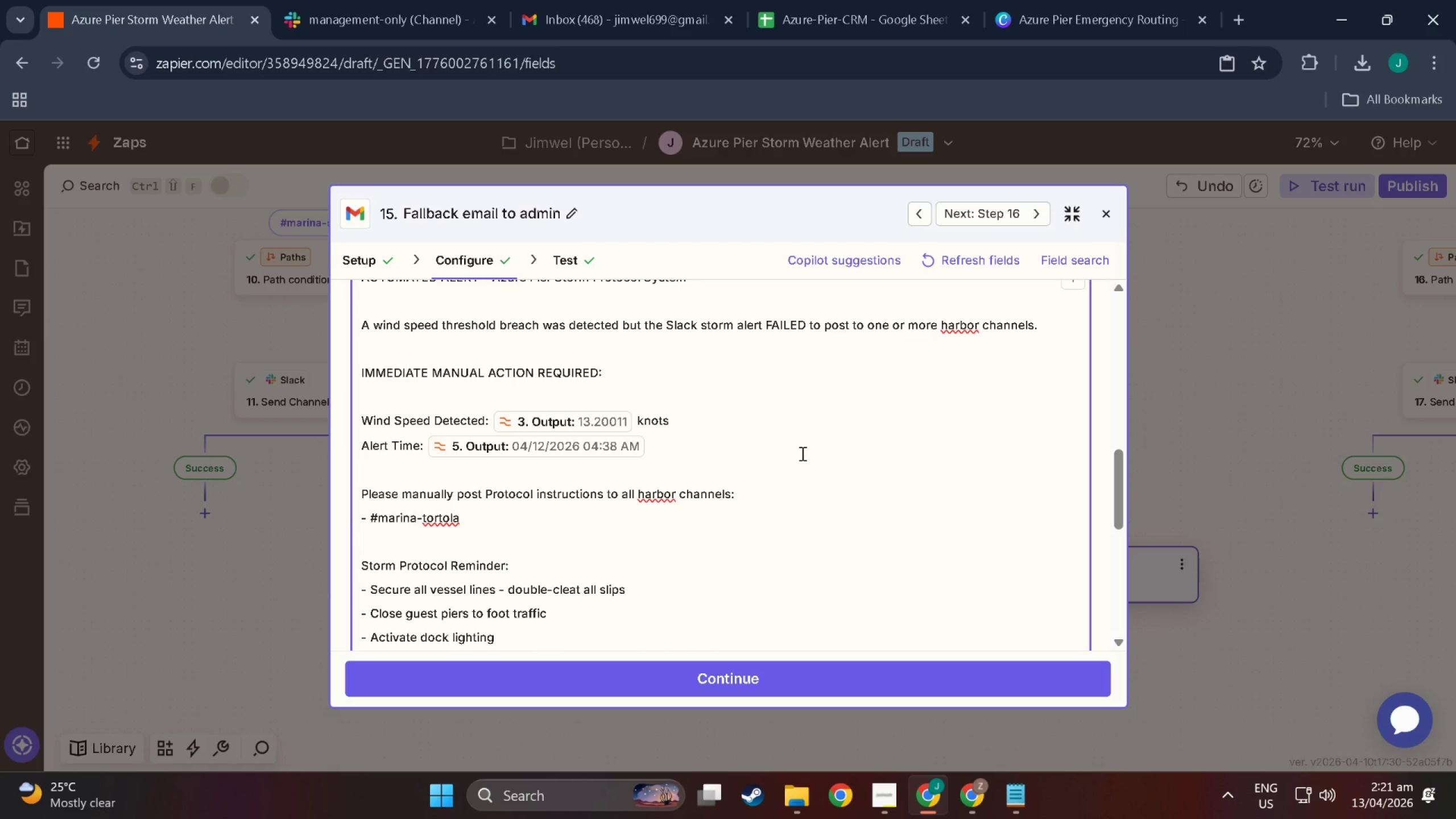 
key(Backspace)
key(Backspace)
key(Backspace)
type(this)
 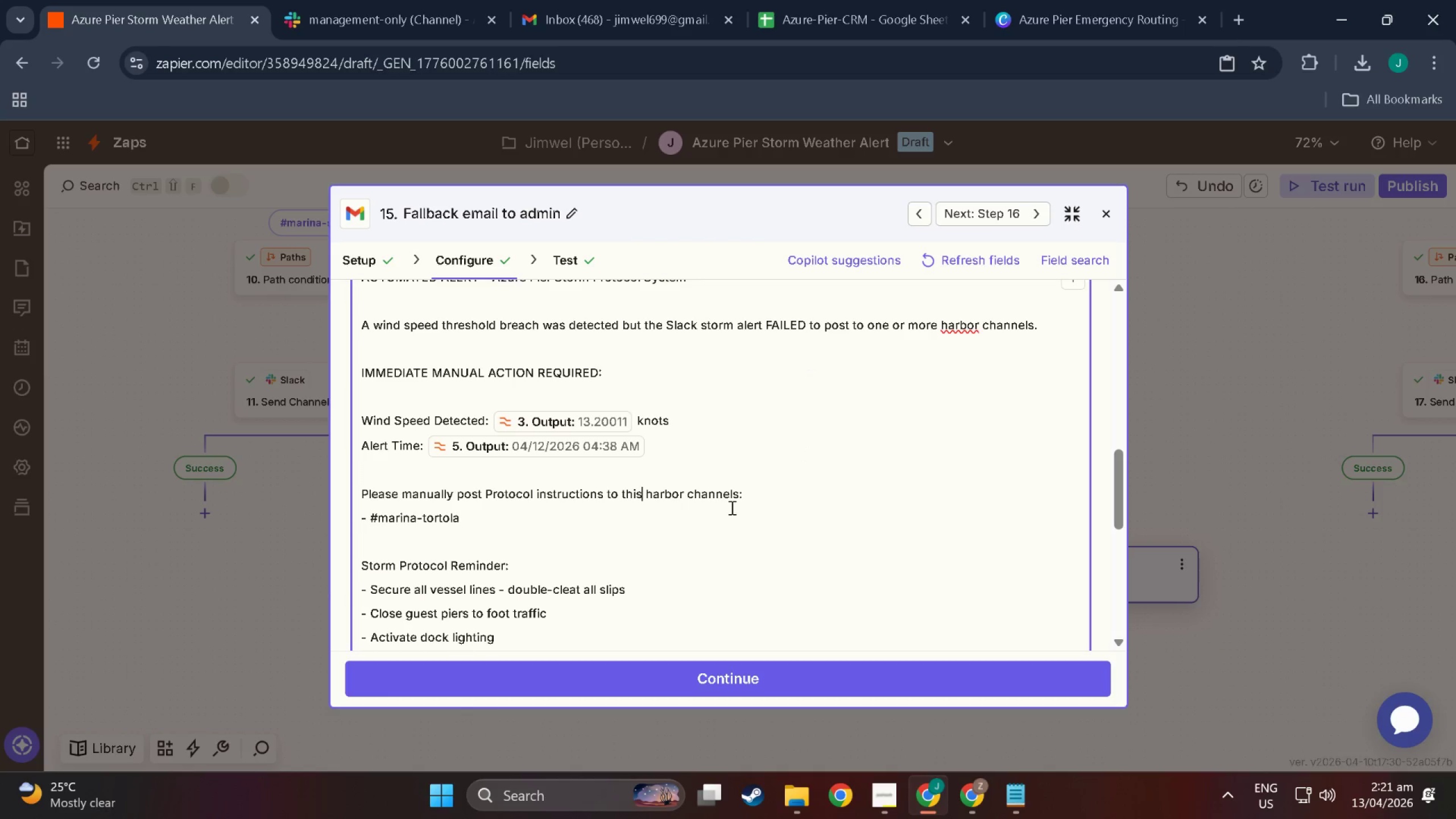 
left_click([739, 492])
 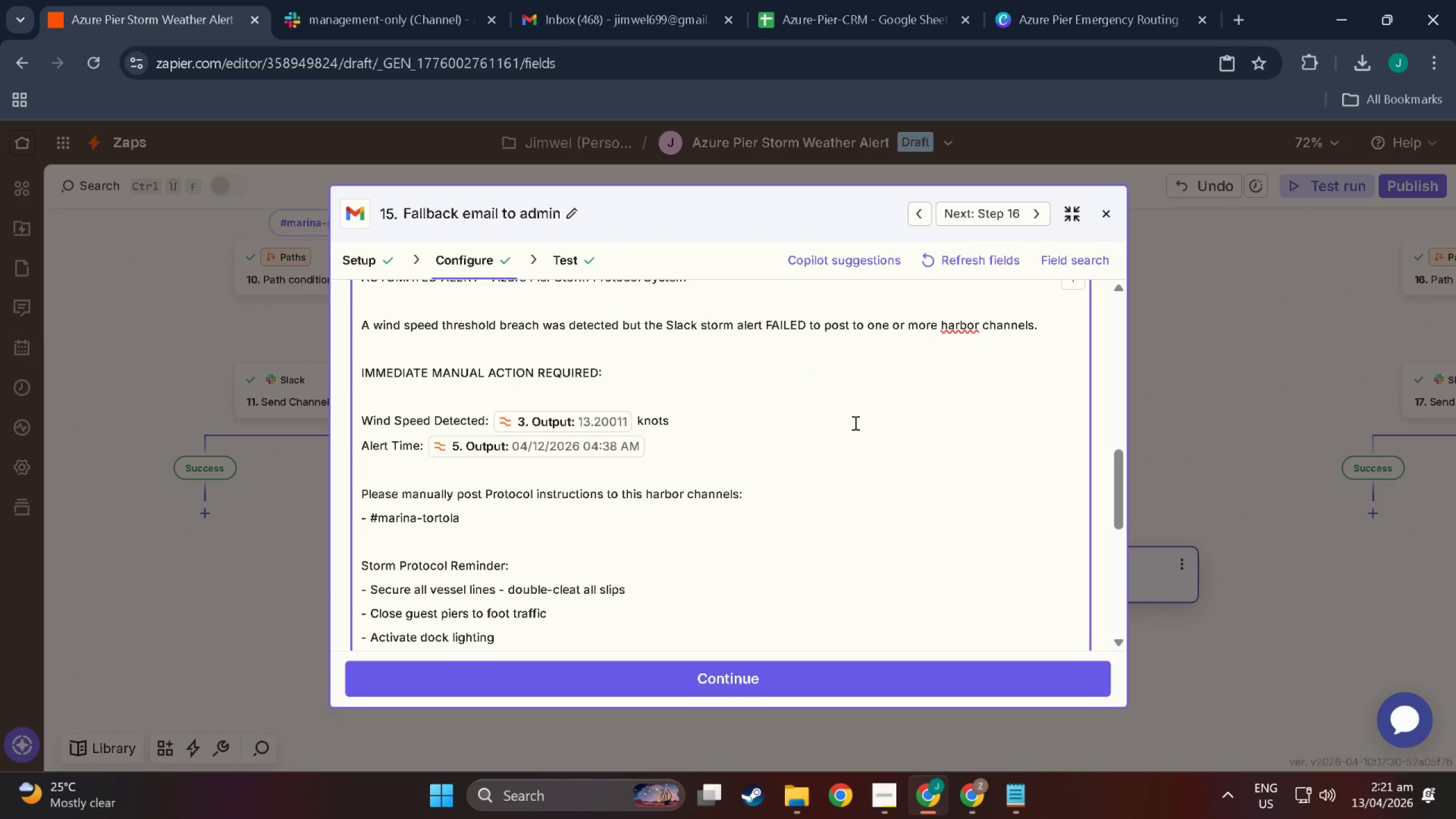 
key(Backspace)
 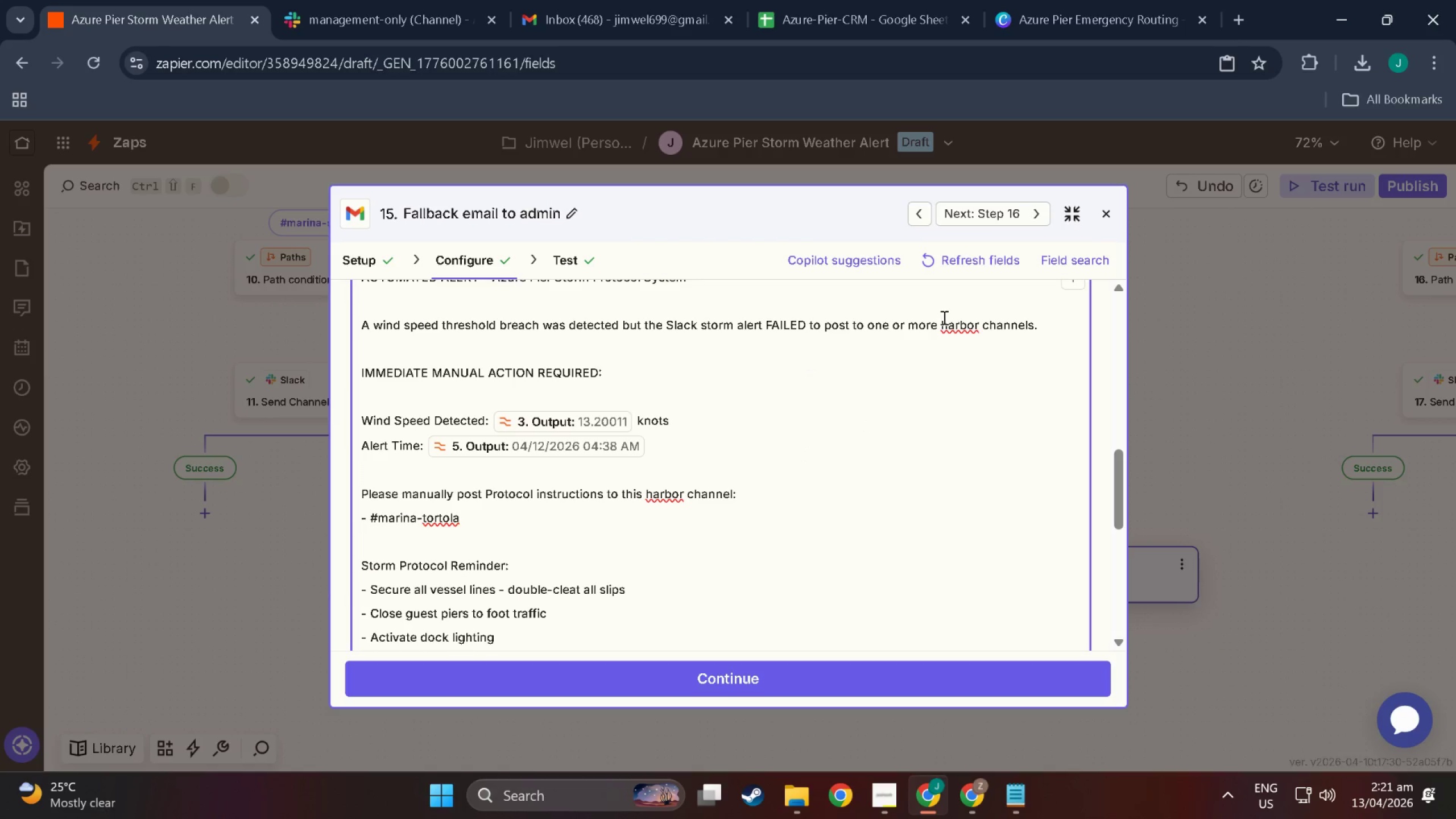 
left_click_drag(start_coordinate=[937, 320], to_coordinate=[894, 324])
 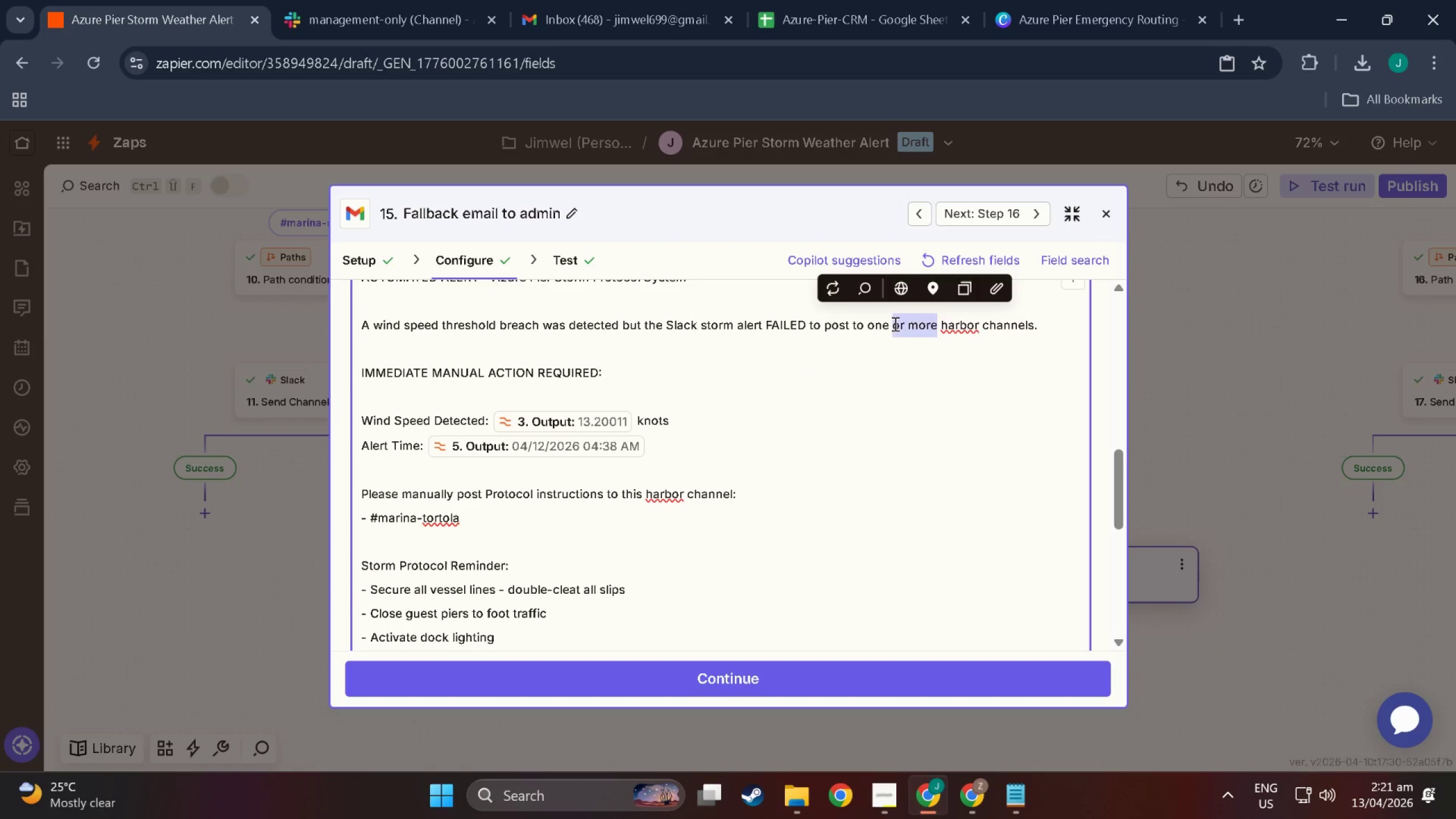 
key(Backspace)
 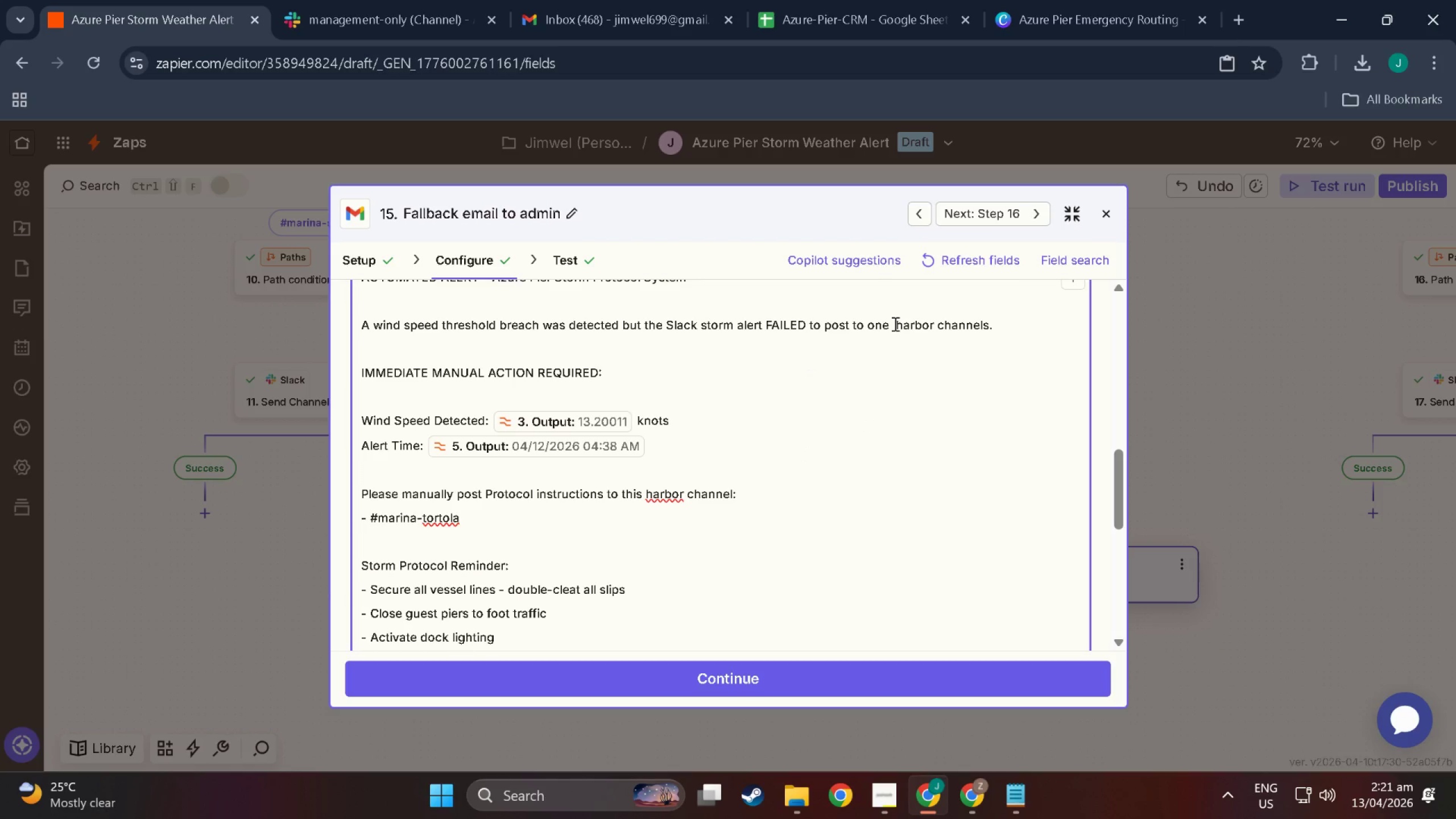 
key(Backspace)
 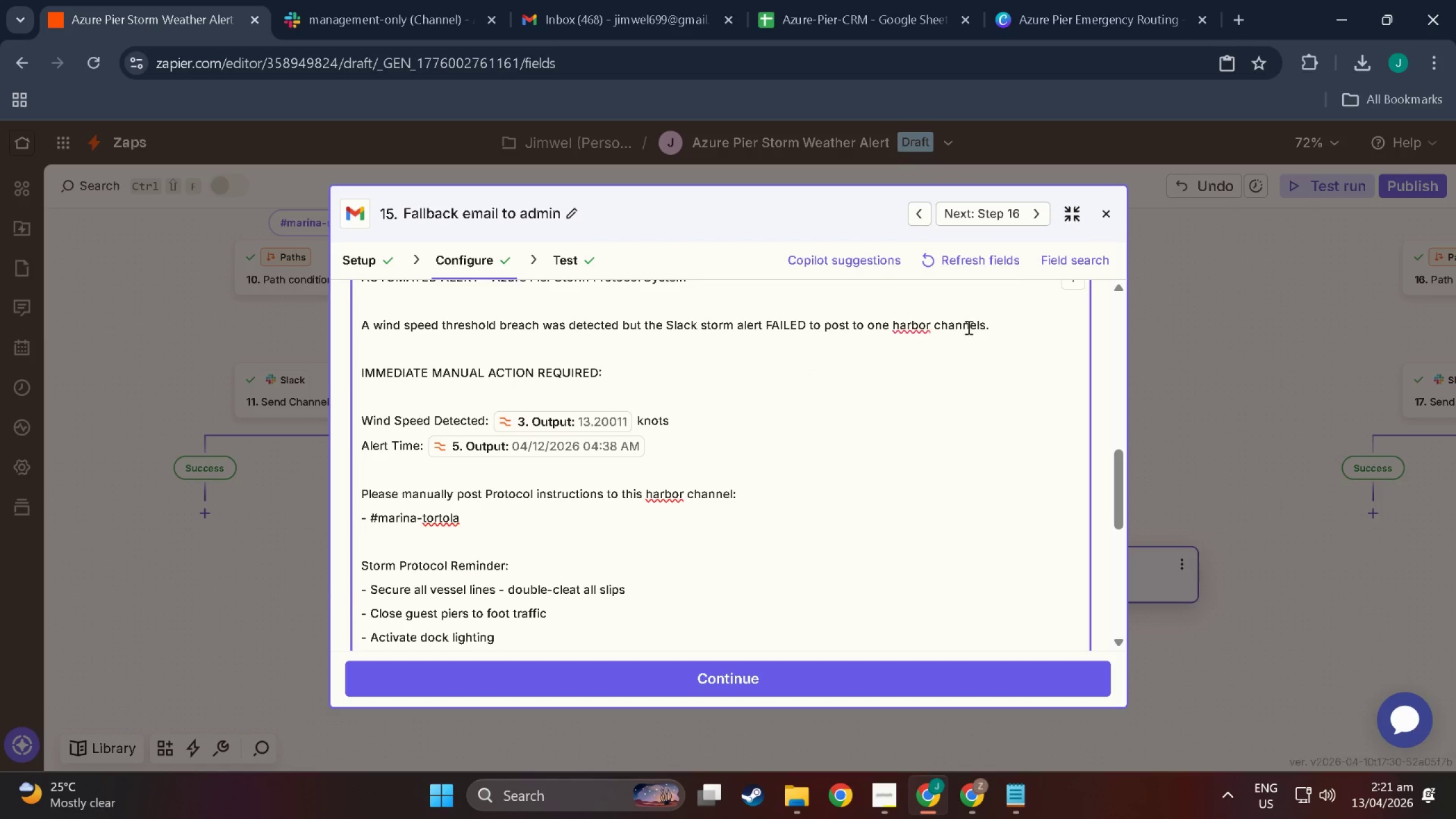 
left_click([985, 327])
 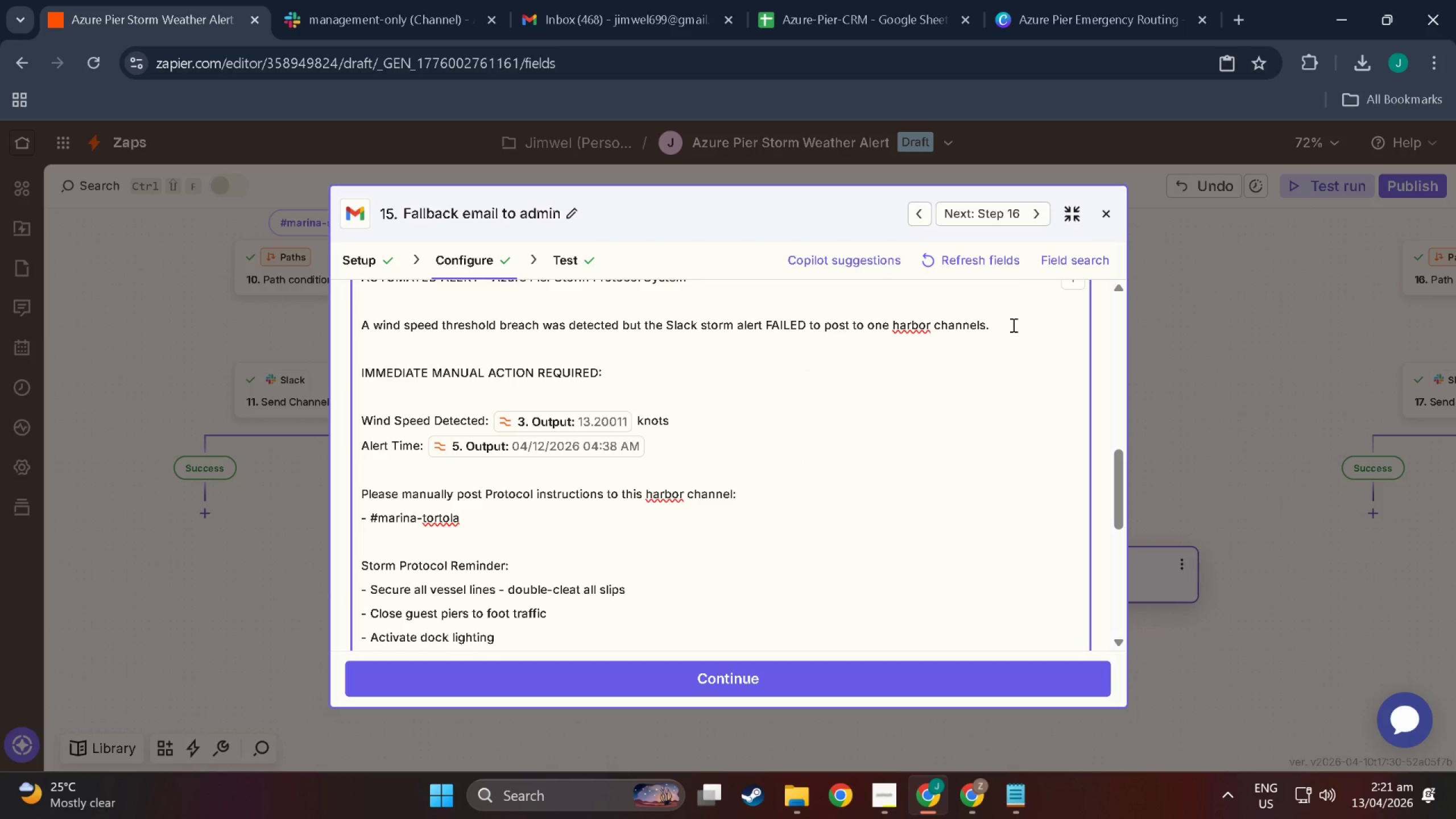 
key(Backspace)
 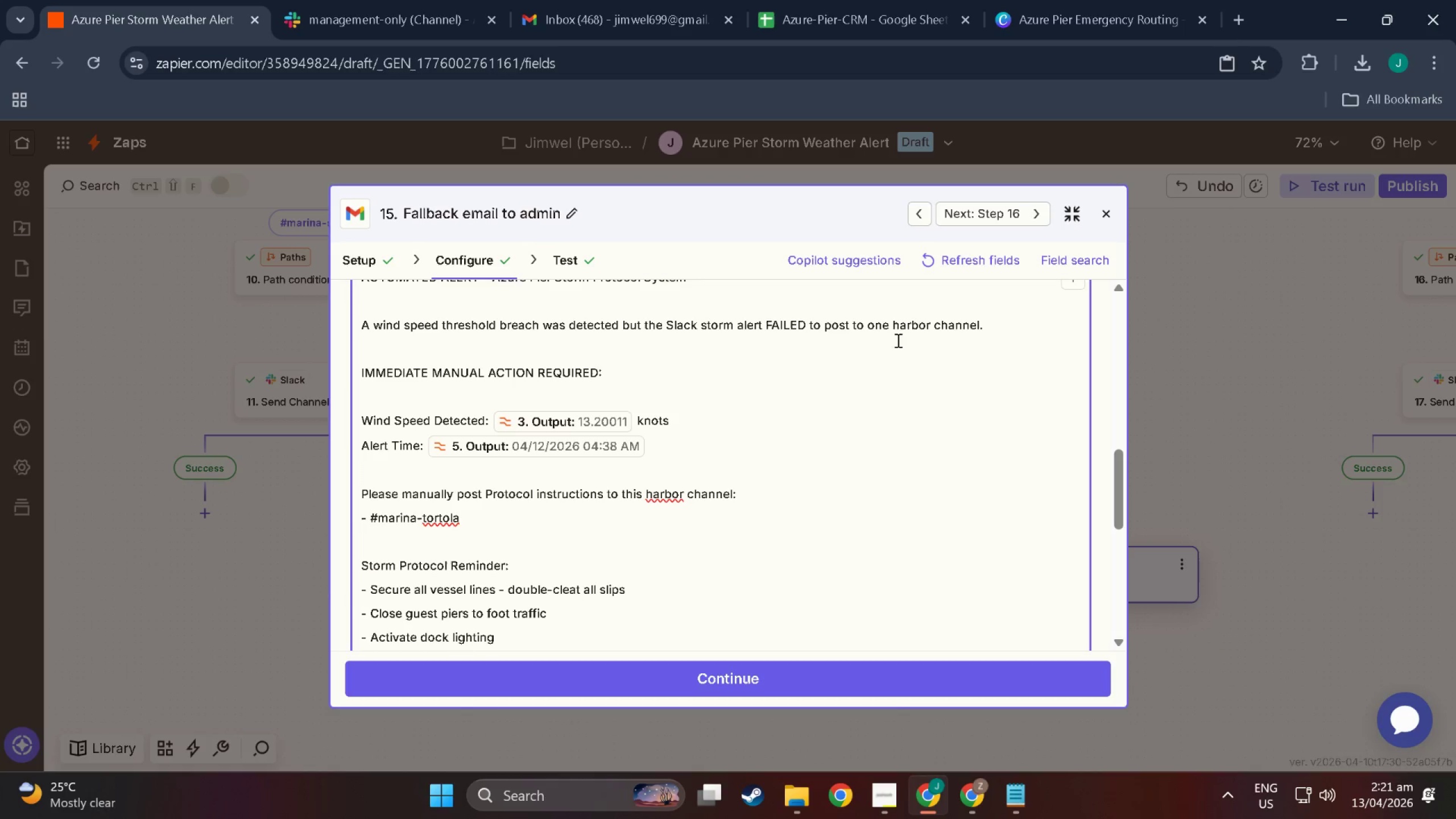 
left_click([826, 510])
 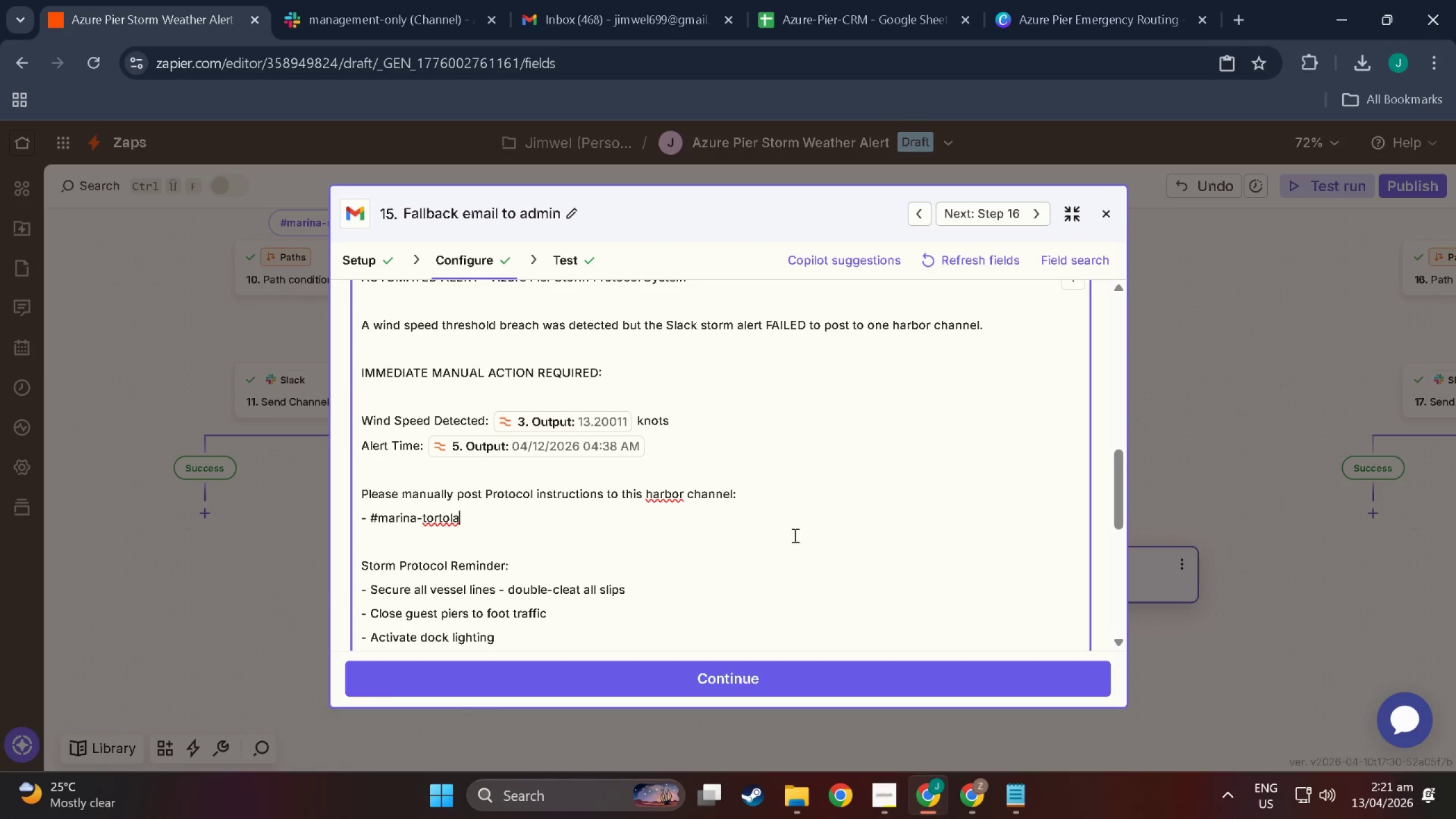 
scroll: coordinate [728, 560], scroll_direction: down, amount: 3.0
 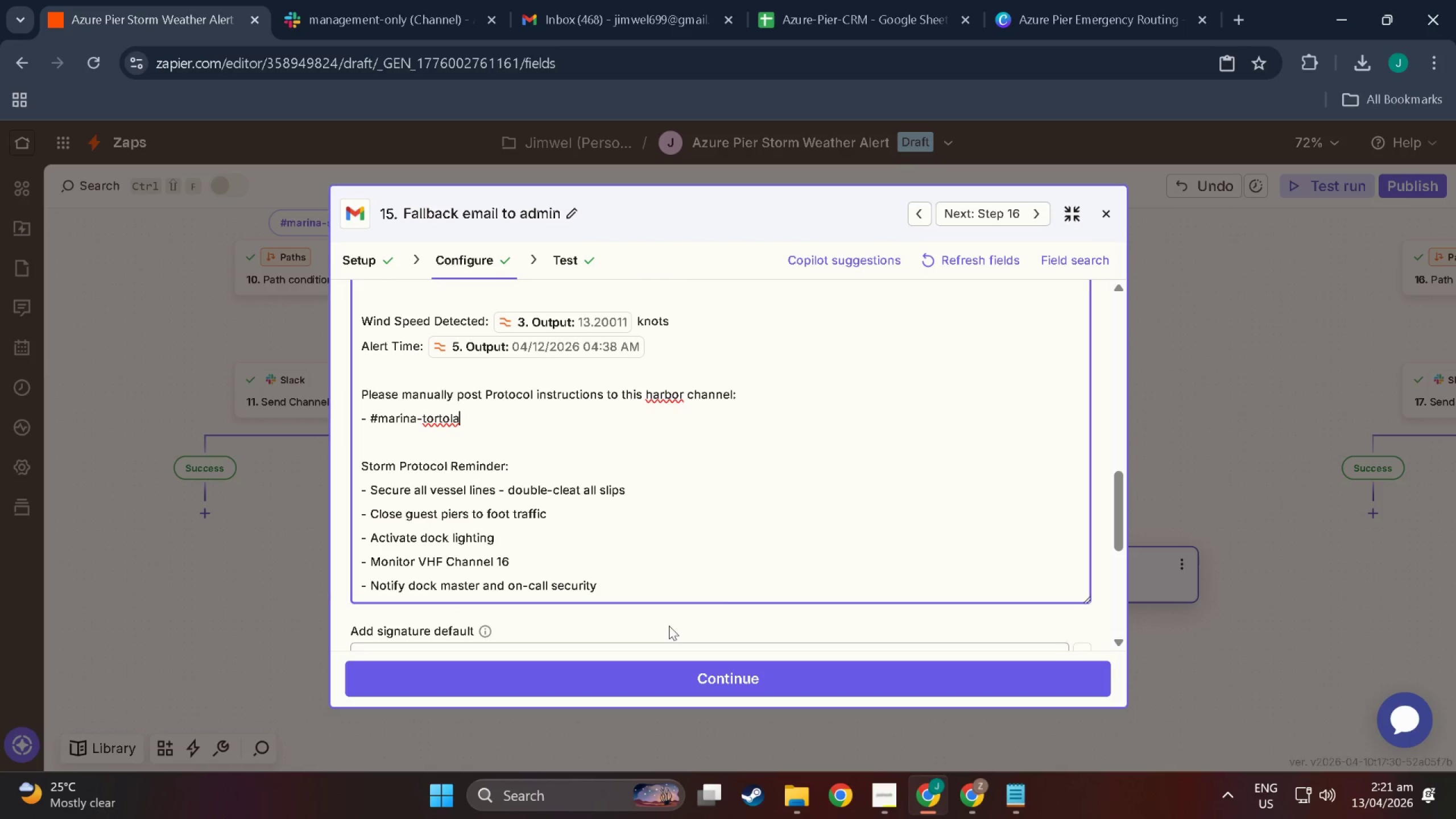 
left_click([360, 432])
 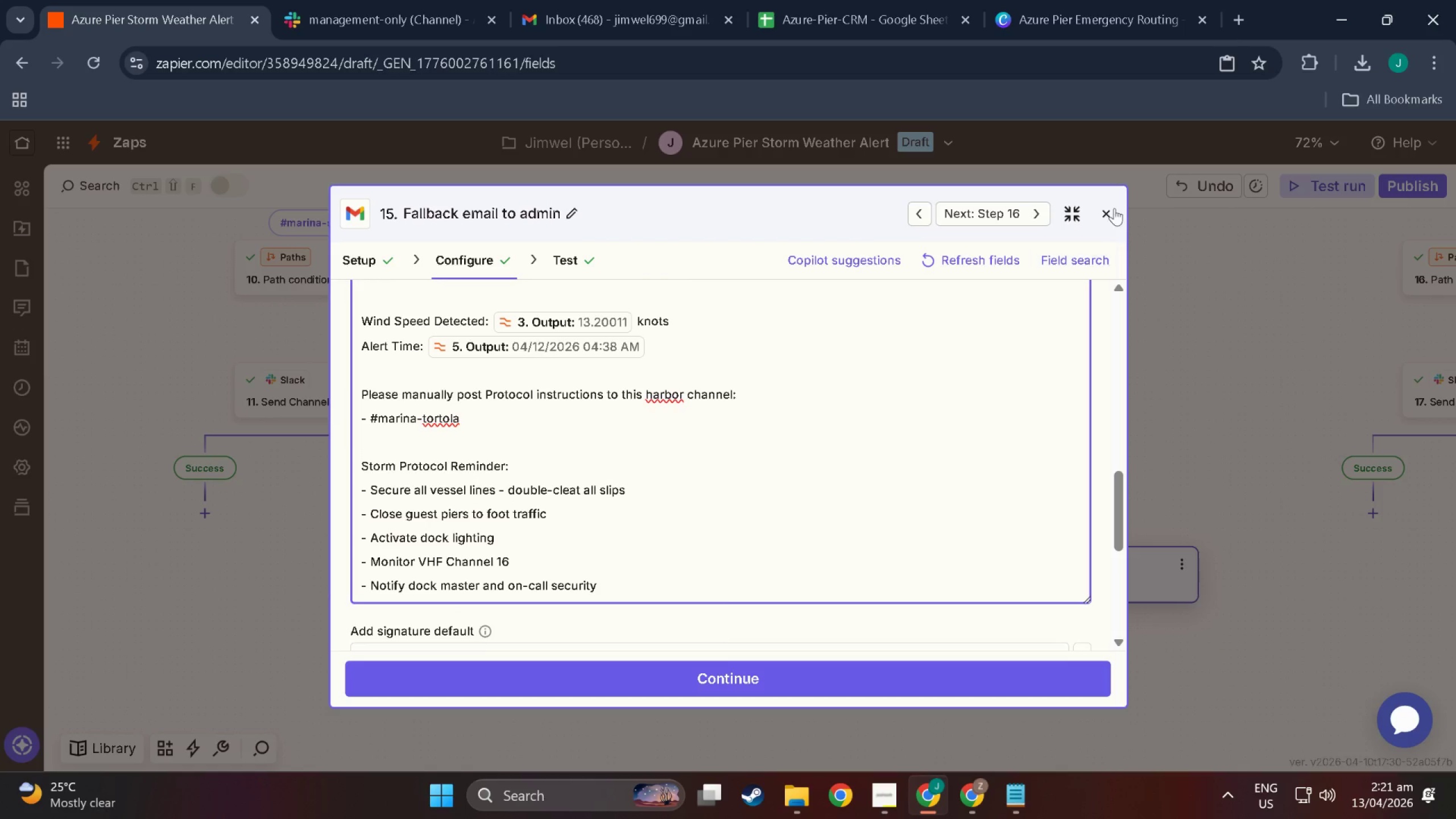 
left_click([1113, 208])
 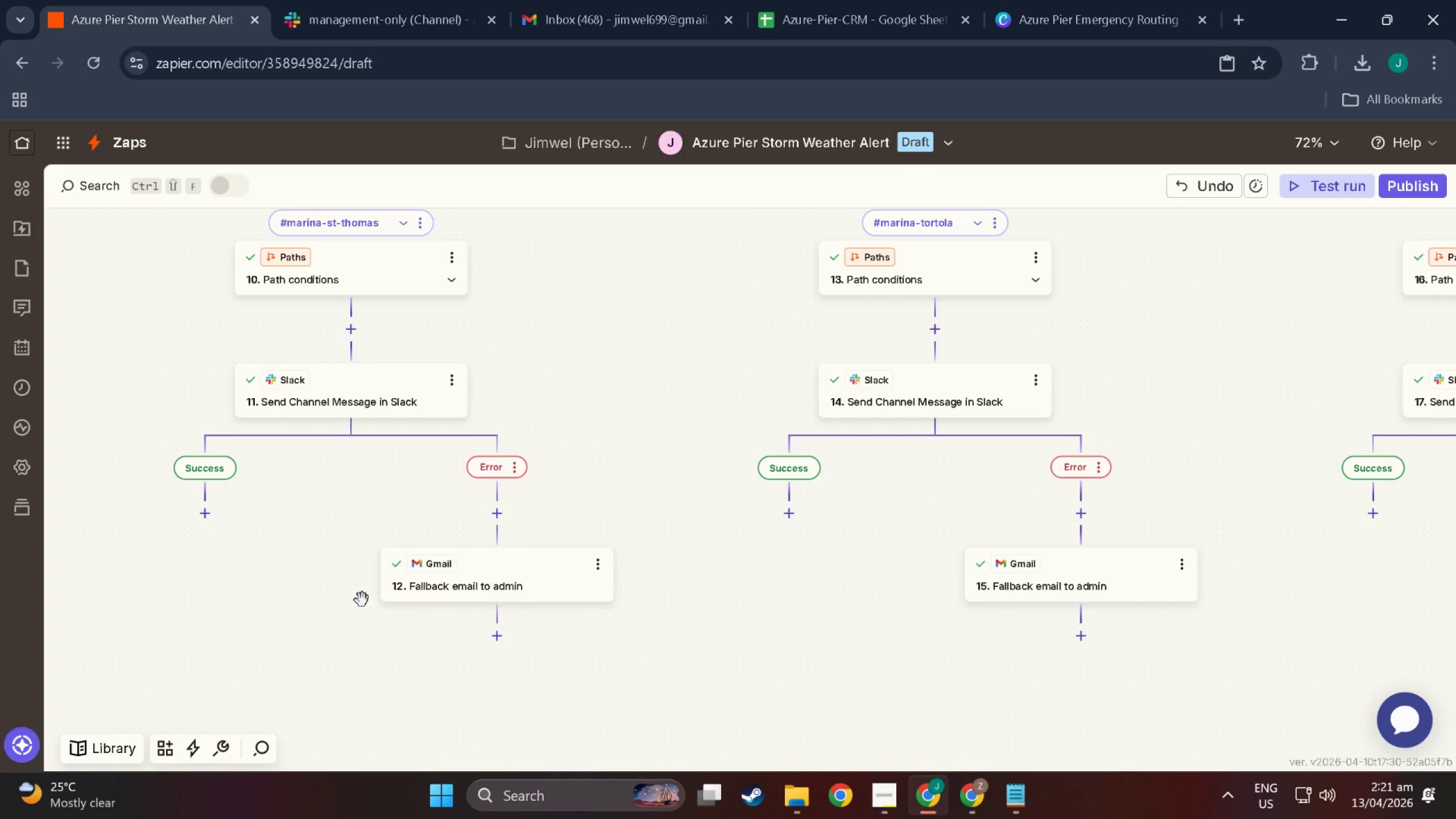 
left_click_drag(start_coordinate=[261, 595], to_coordinate=[629, 606])
 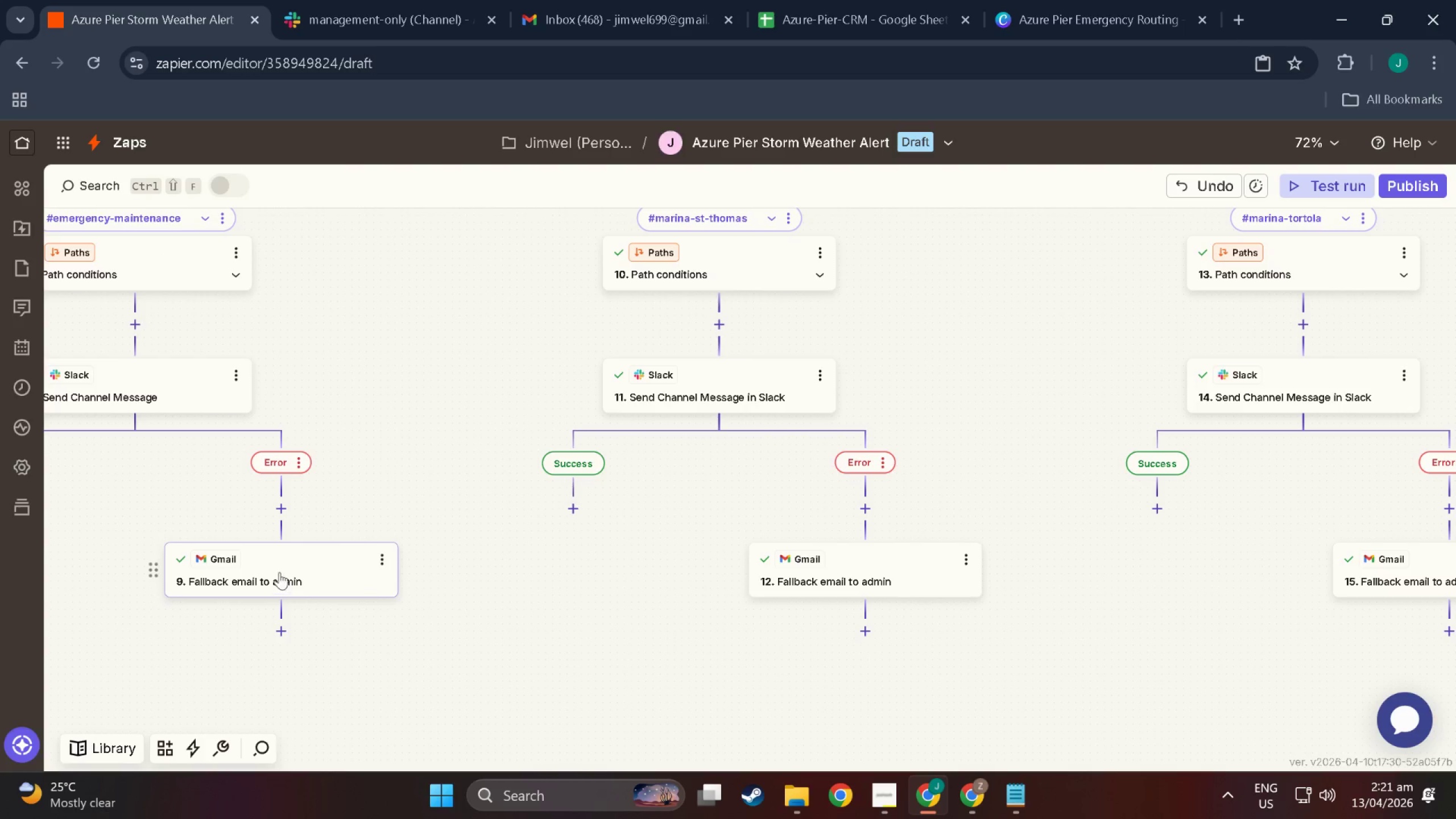 
scroll: coordinate [427, 577], scroll_direction: down, amount: 1.0
 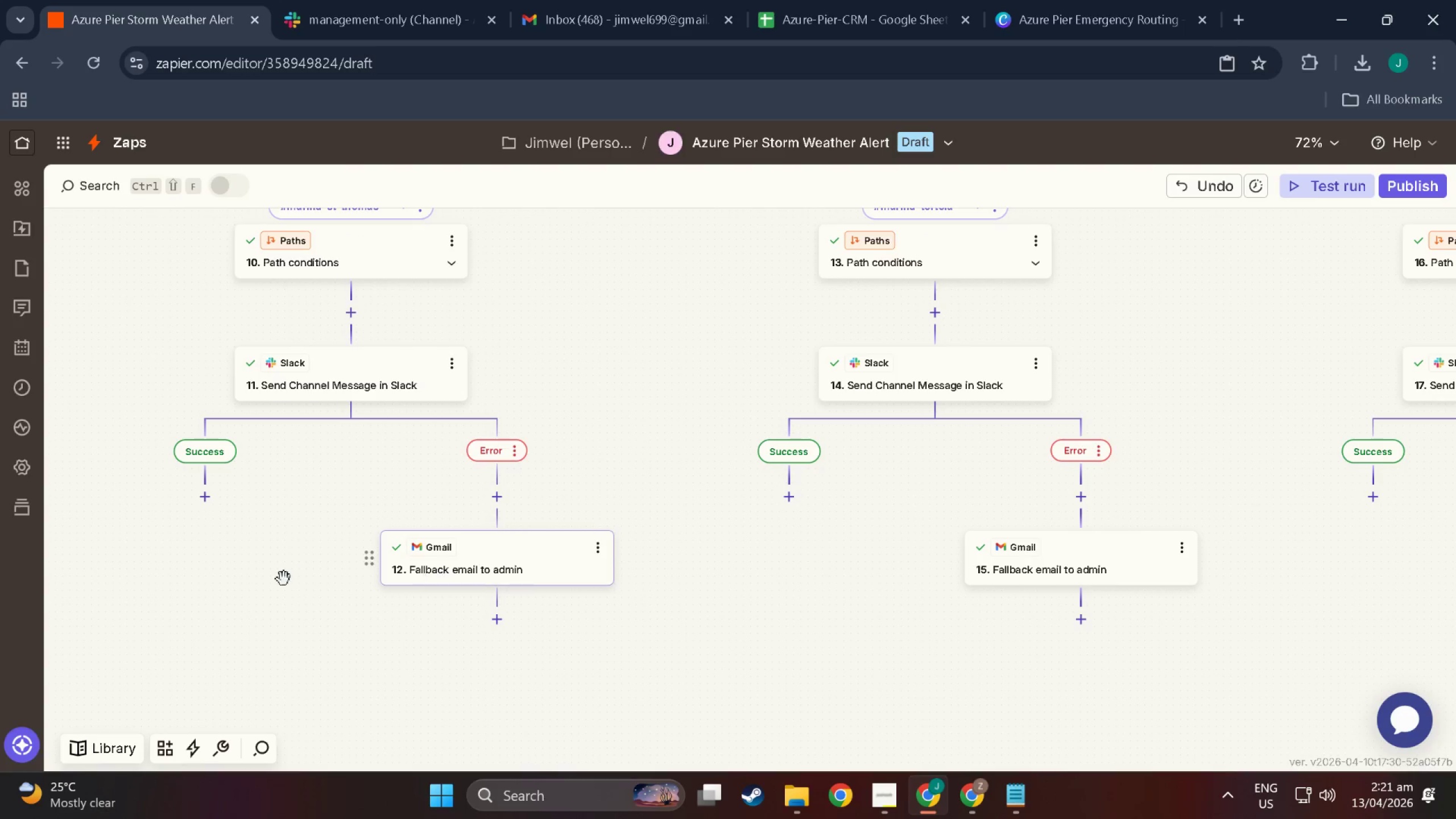 
left_click([278, 562])
 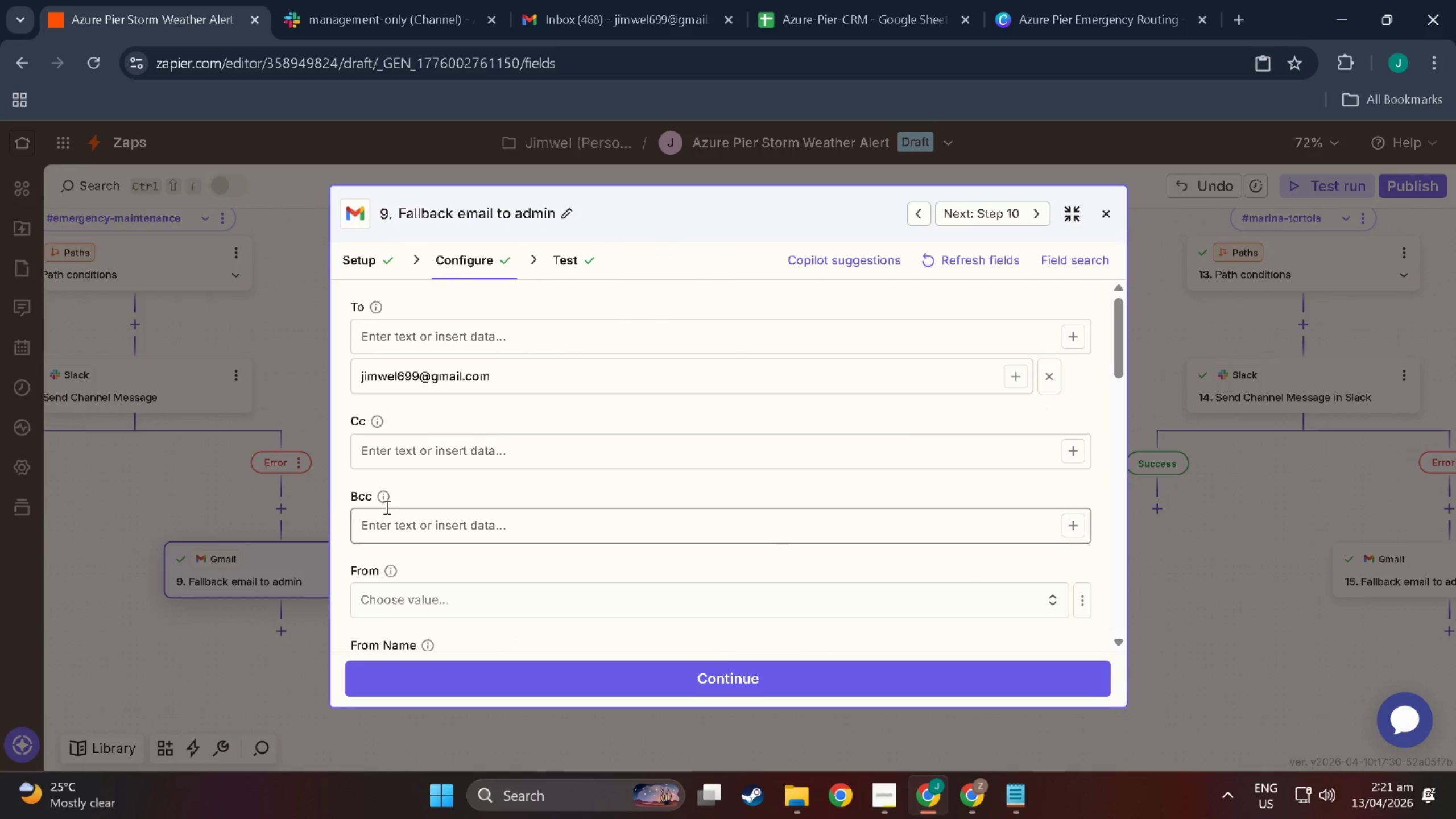 
scroll: coordinate [741, 481], scroll_direction: down, amount: 23.0
 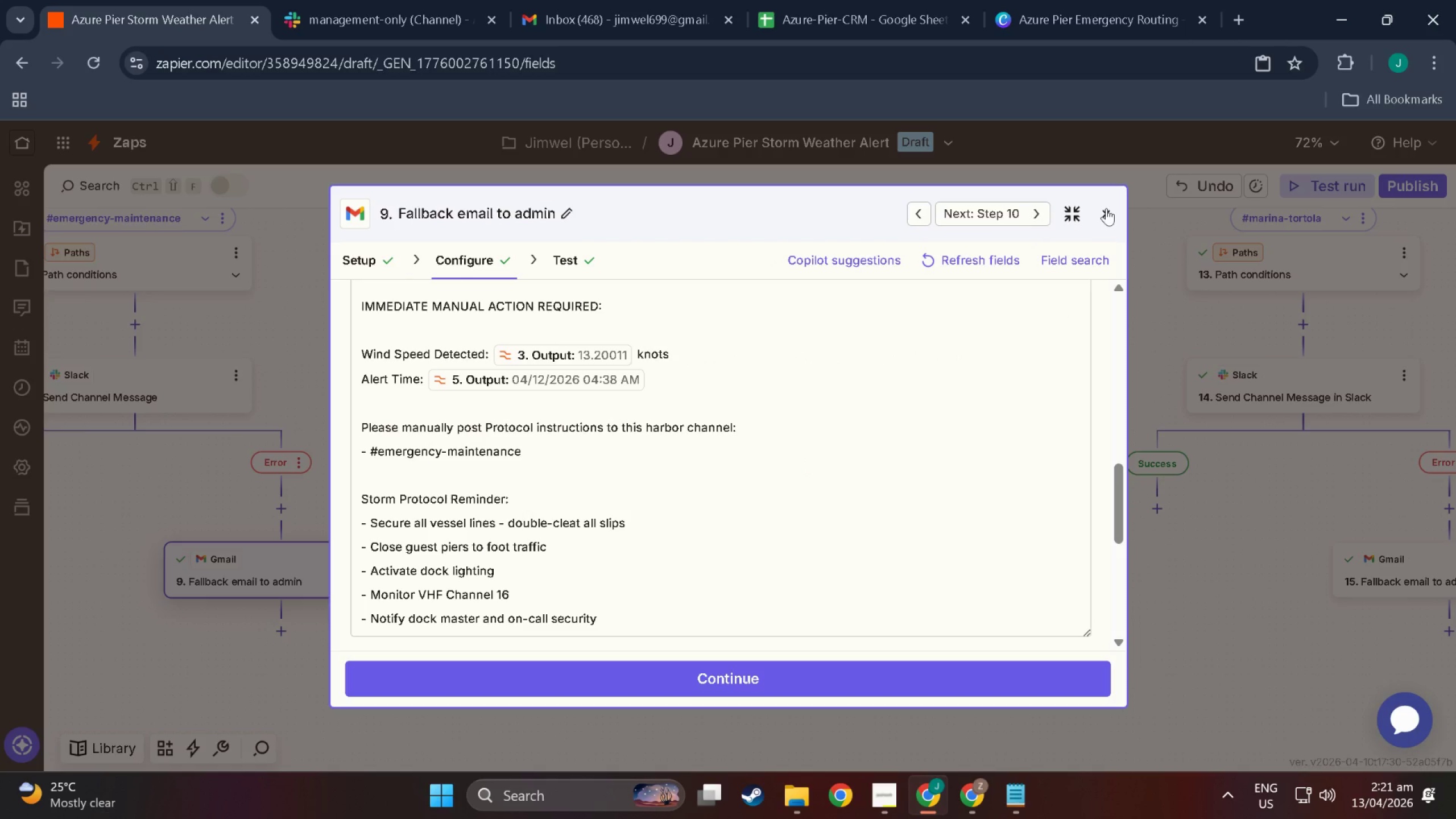 
left_click([1106, 208])
 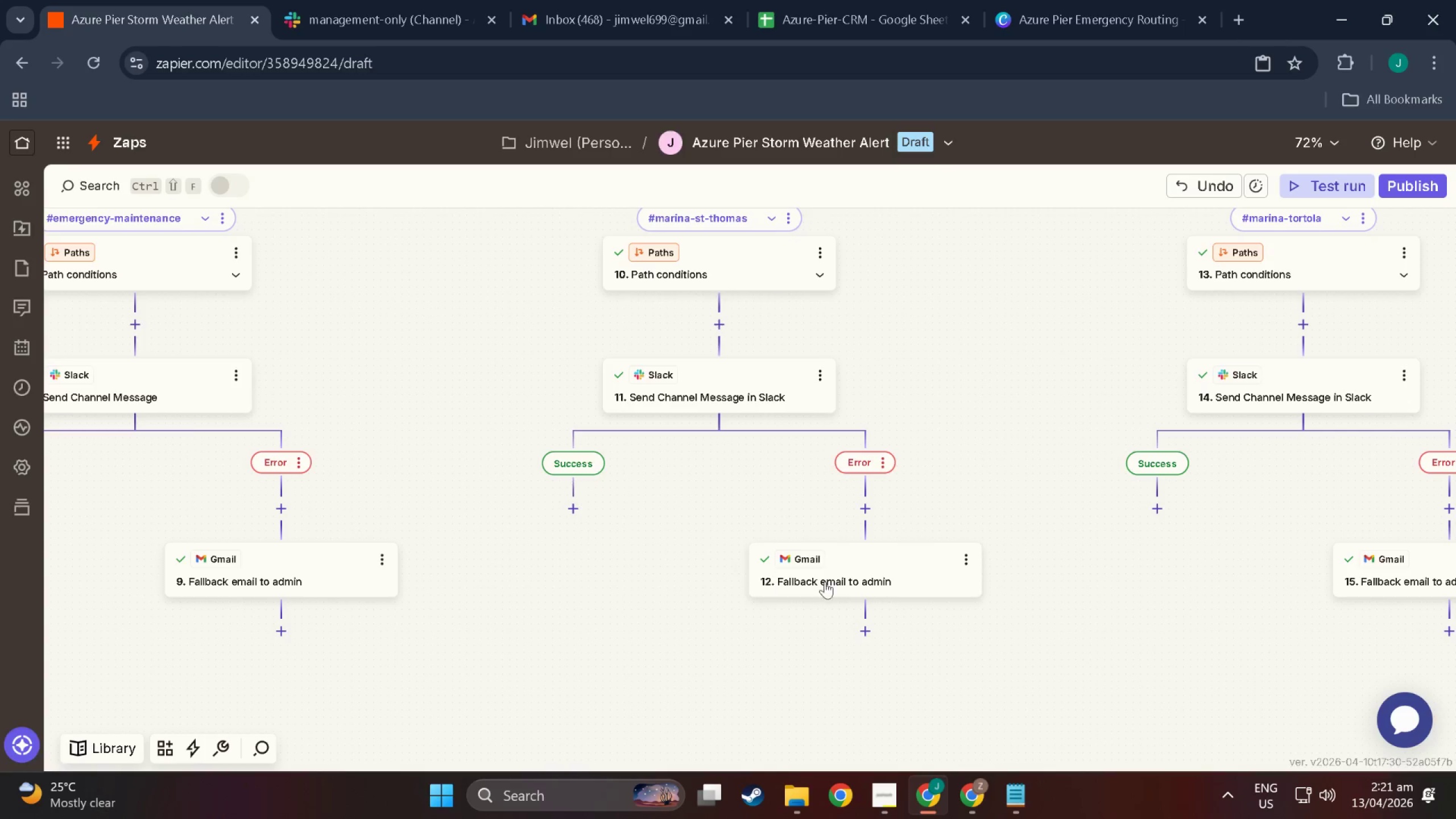 
left_click([825, 574])
 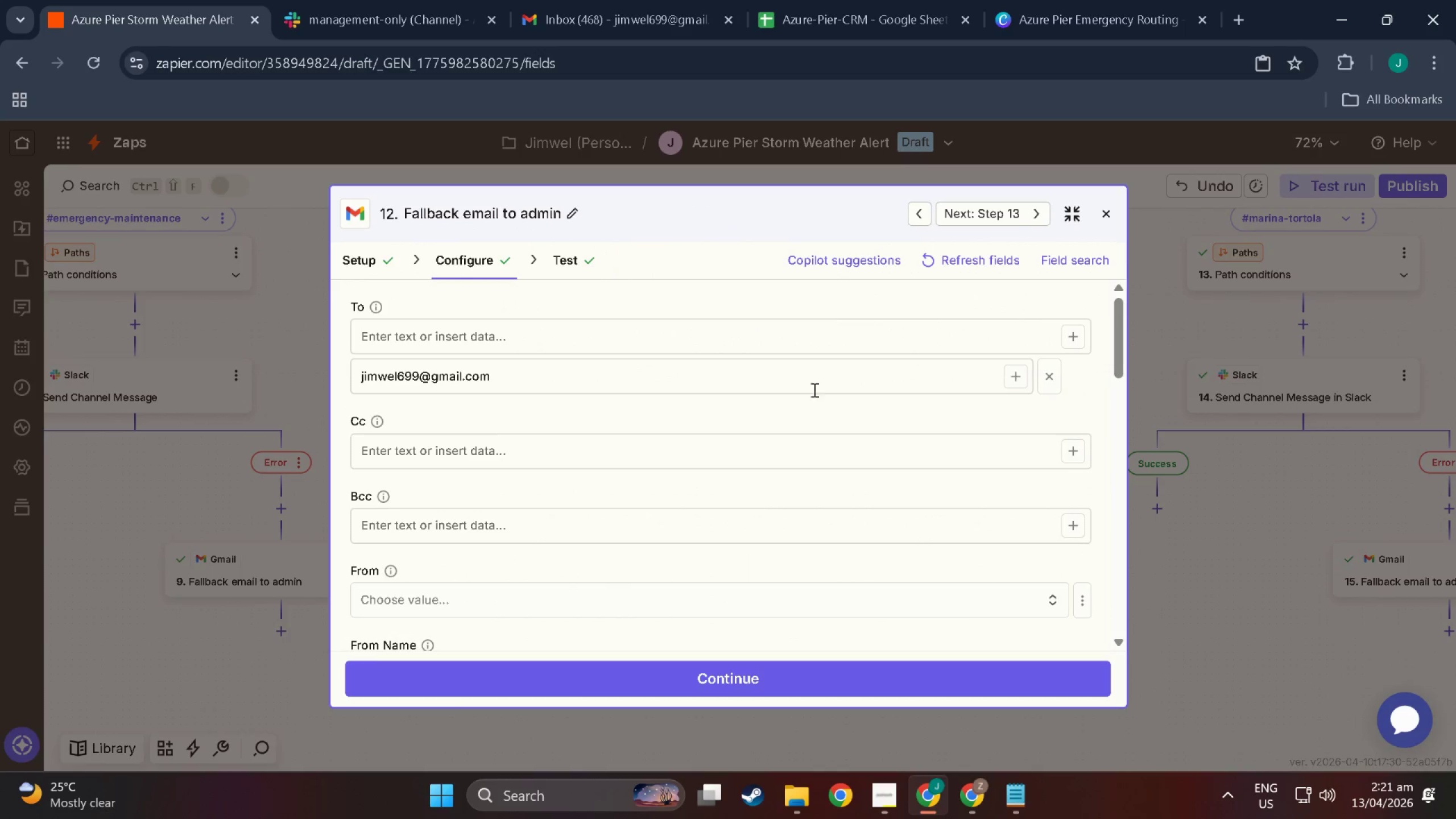 
scroll: coordinate [648, 530], scroll_direction: down, amount: 24.0
 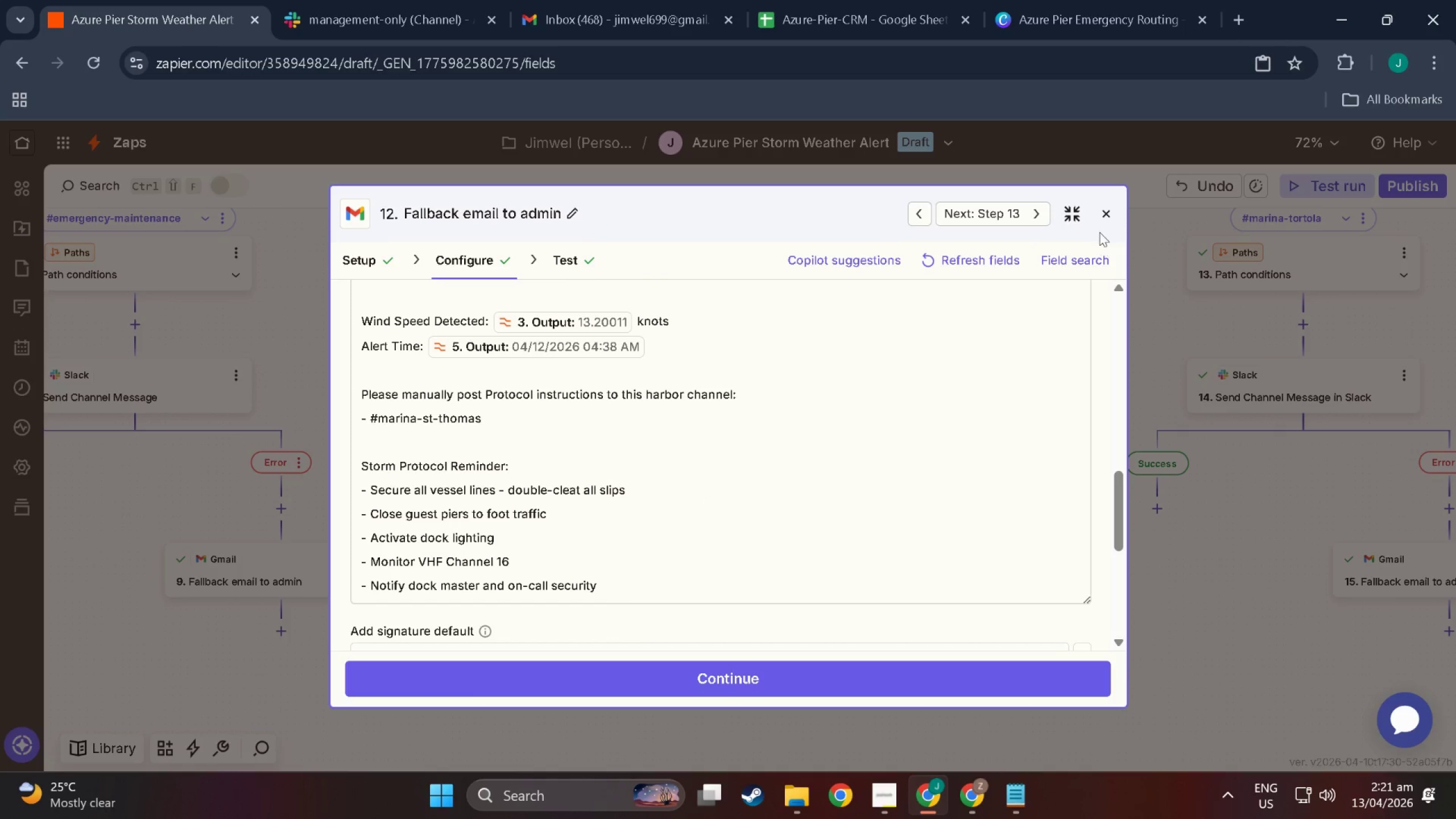 
wait(8.5)
 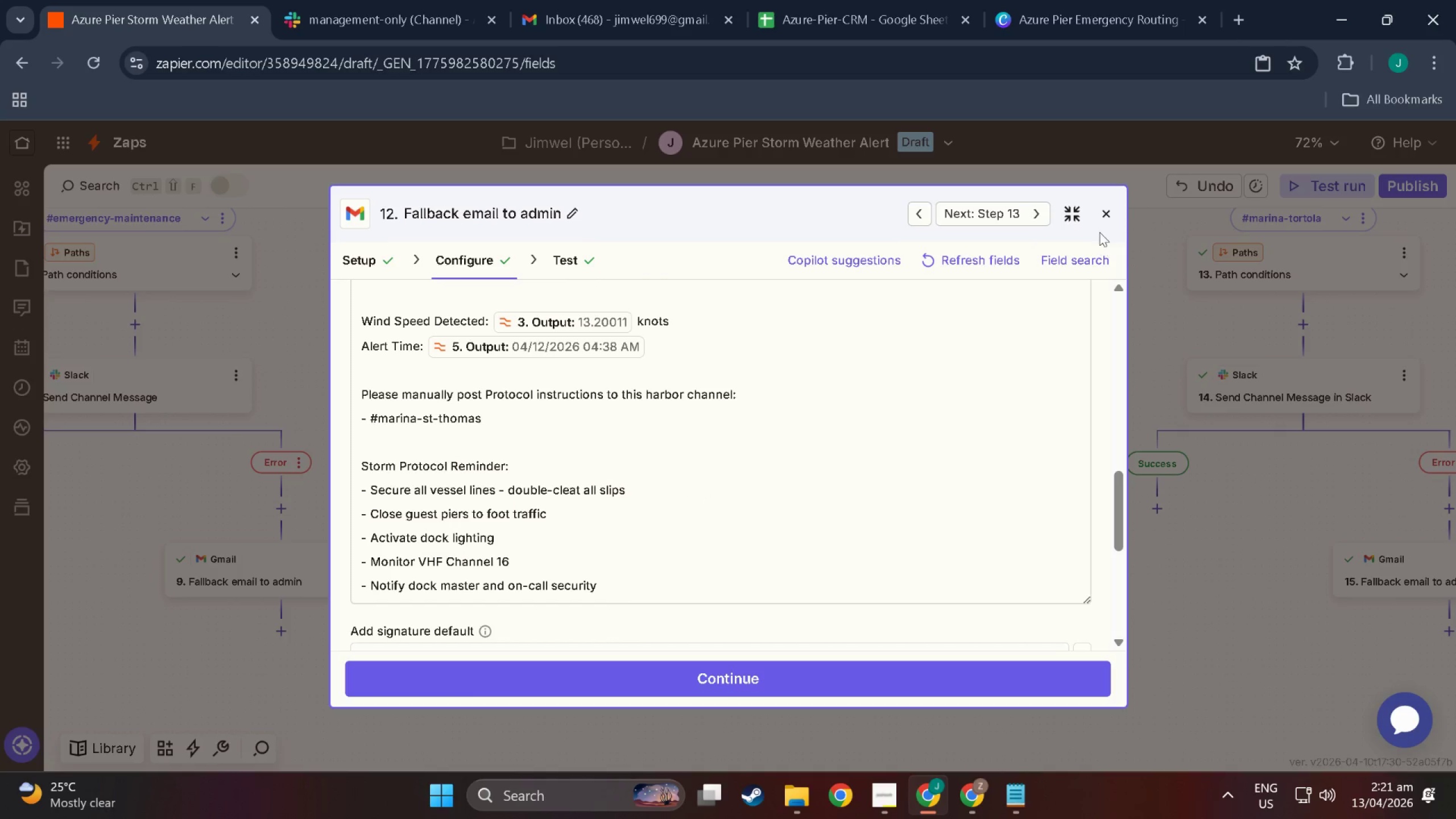 
left_click([1105, 222])
 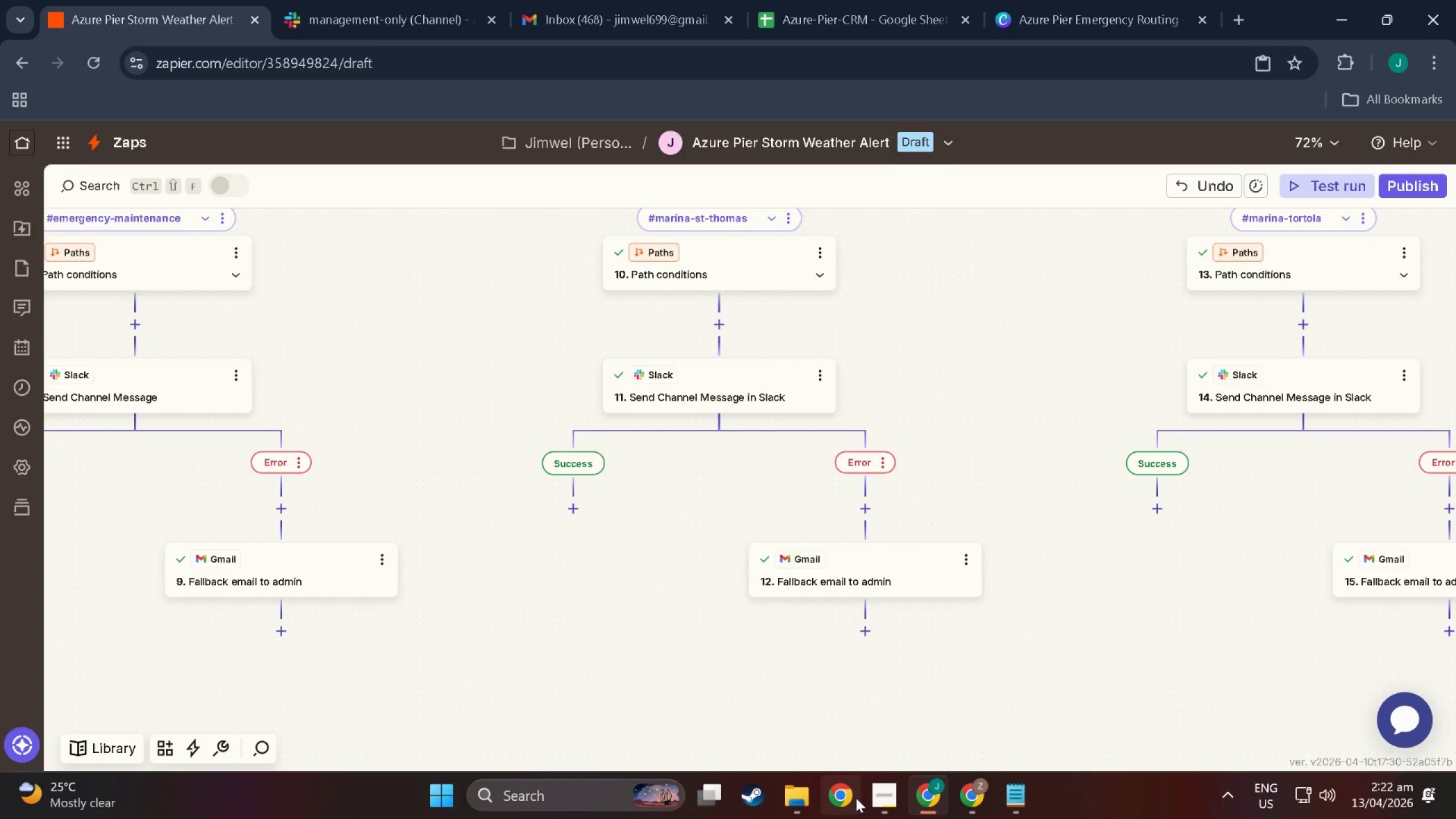 
left_click([894, 798])